 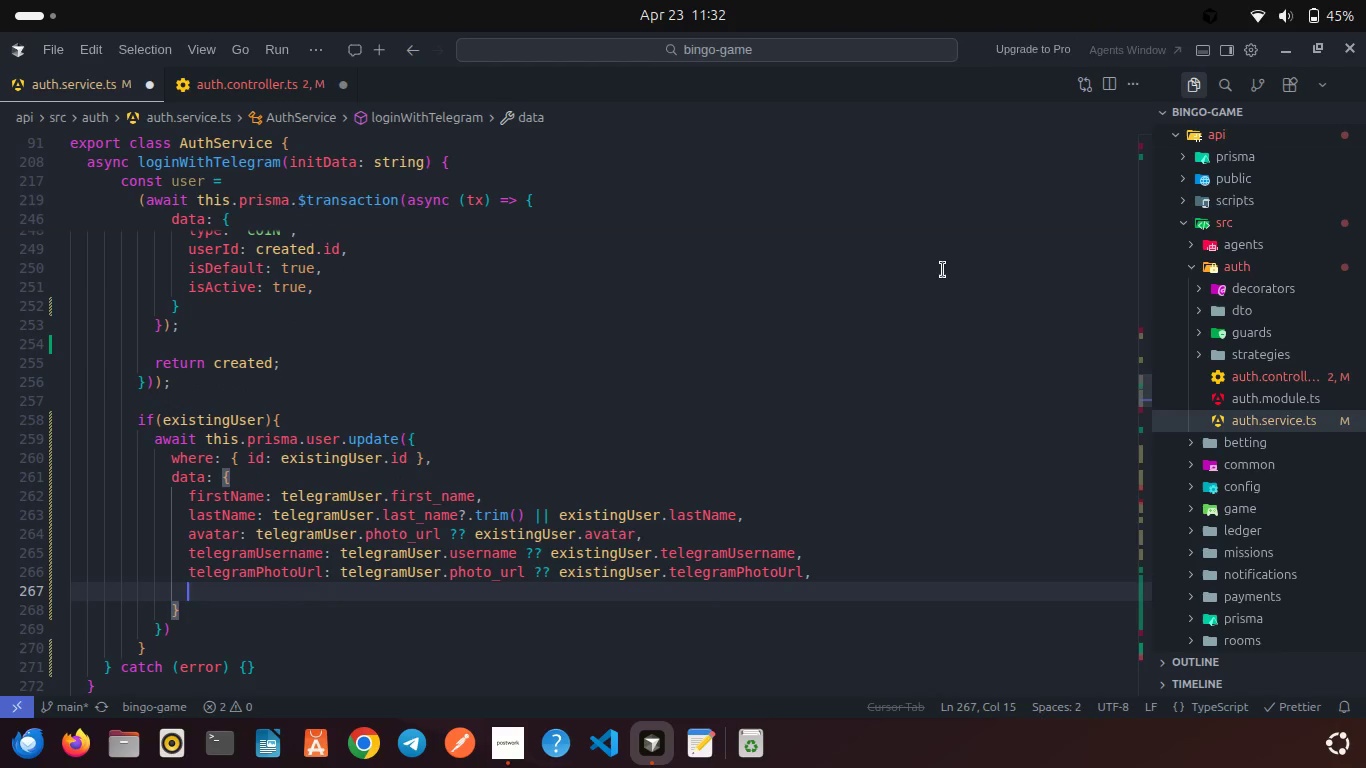 
type(tele)
 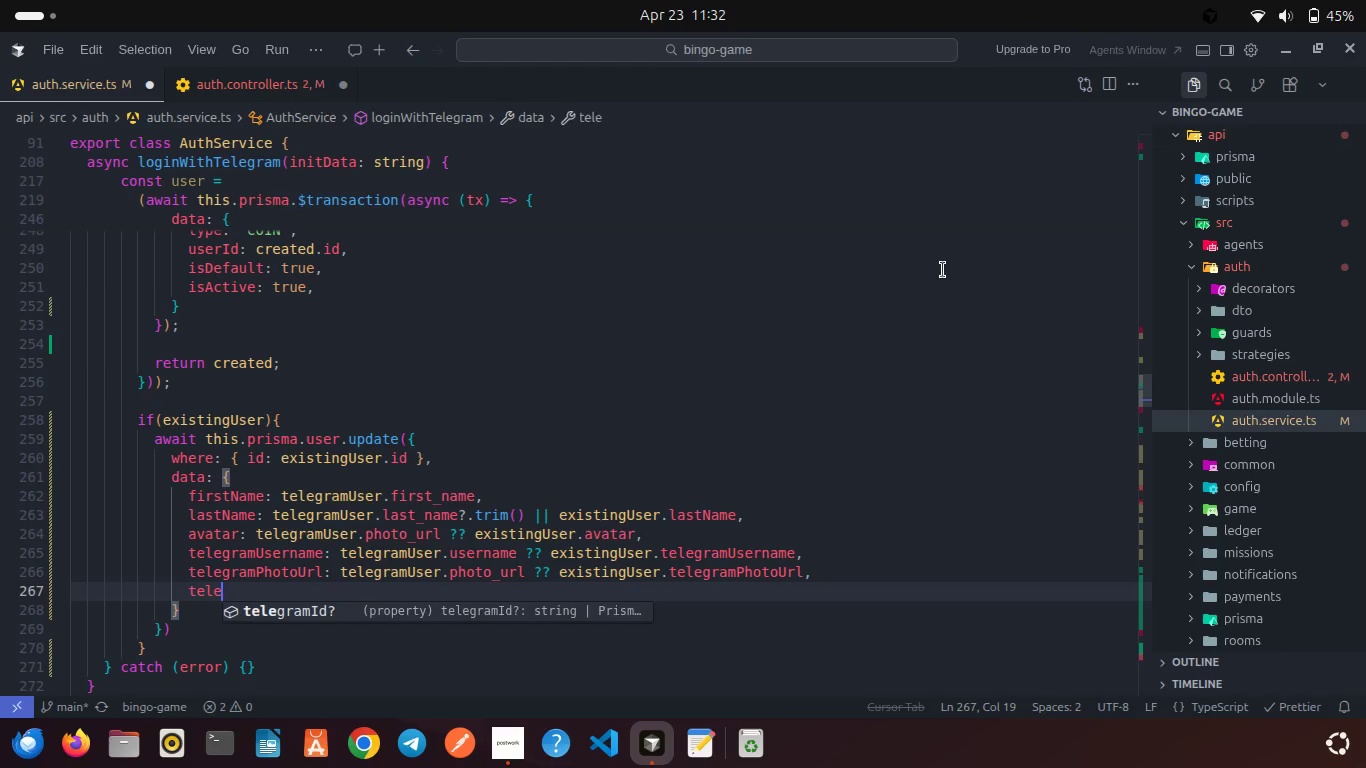 
key(Enter)
 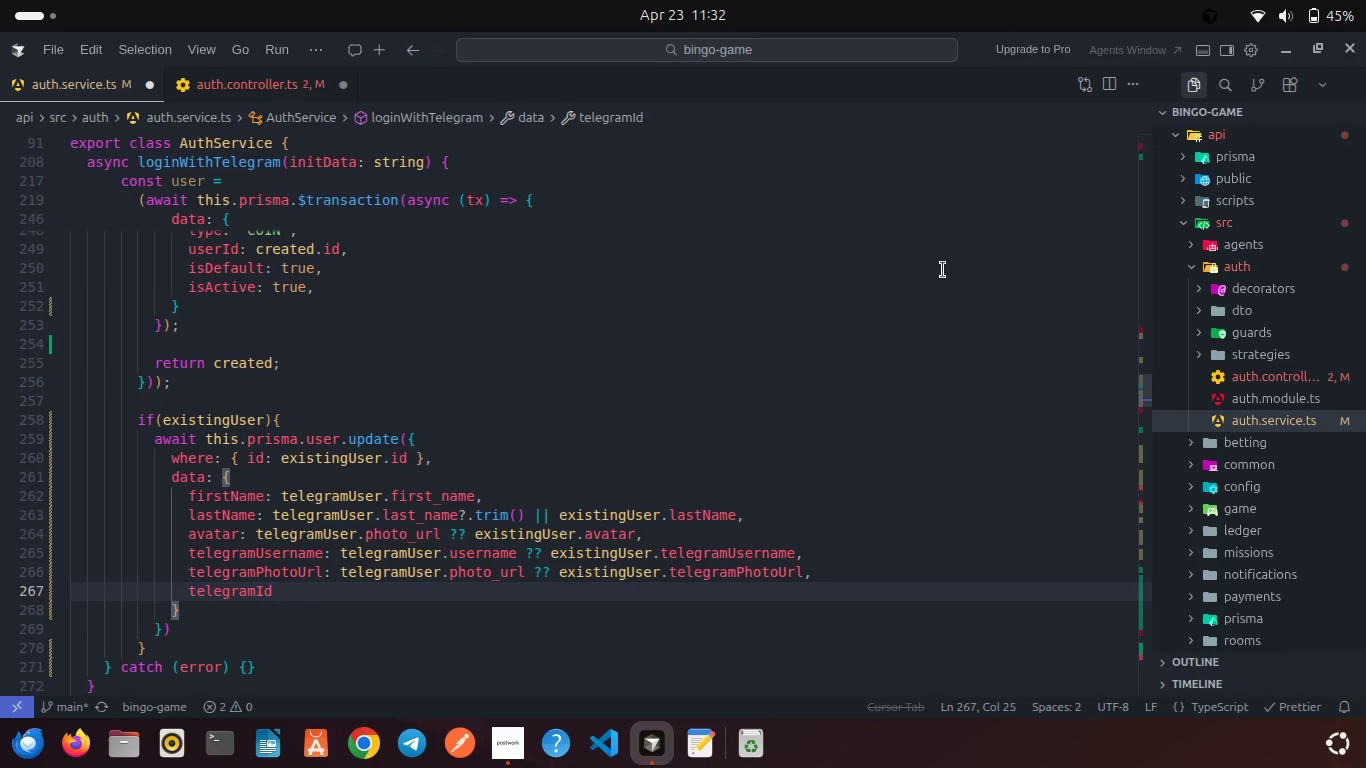 
key(Comma)
 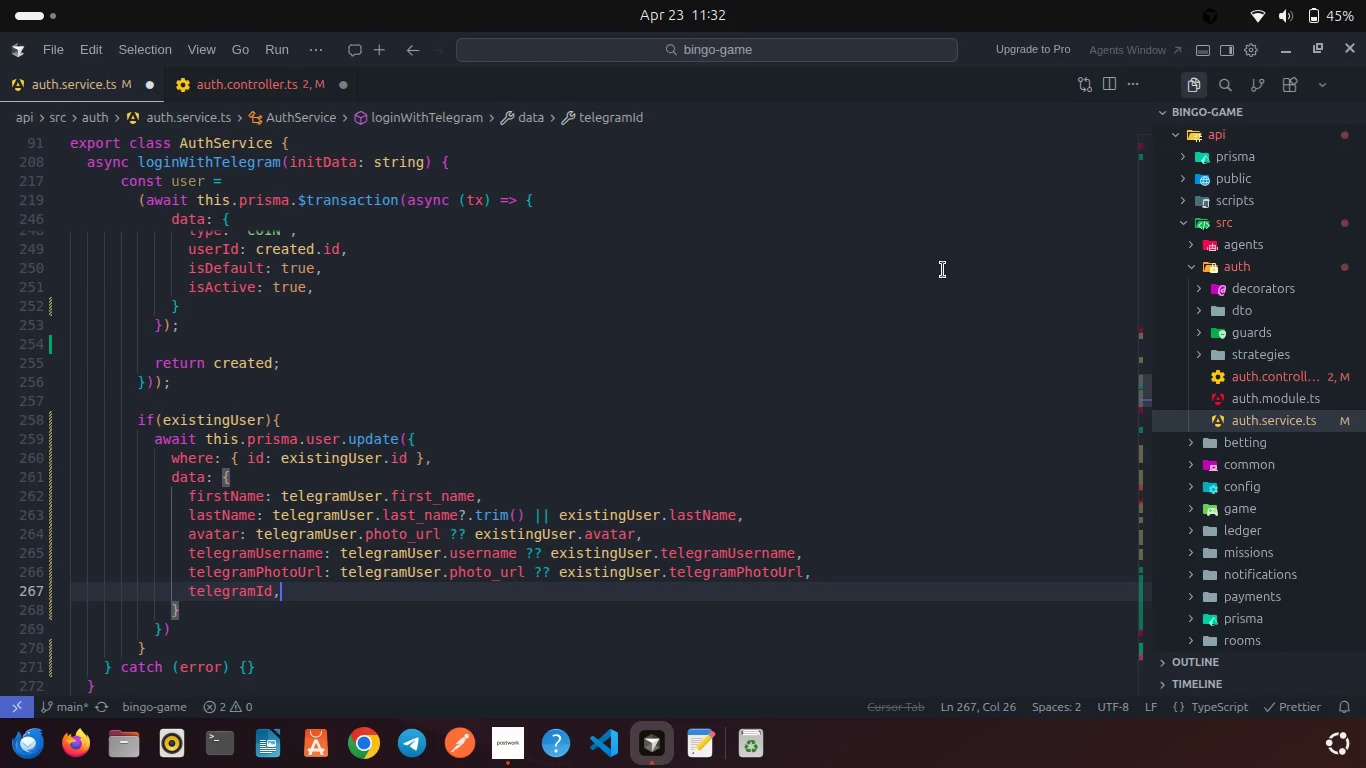 
key(Enter)
 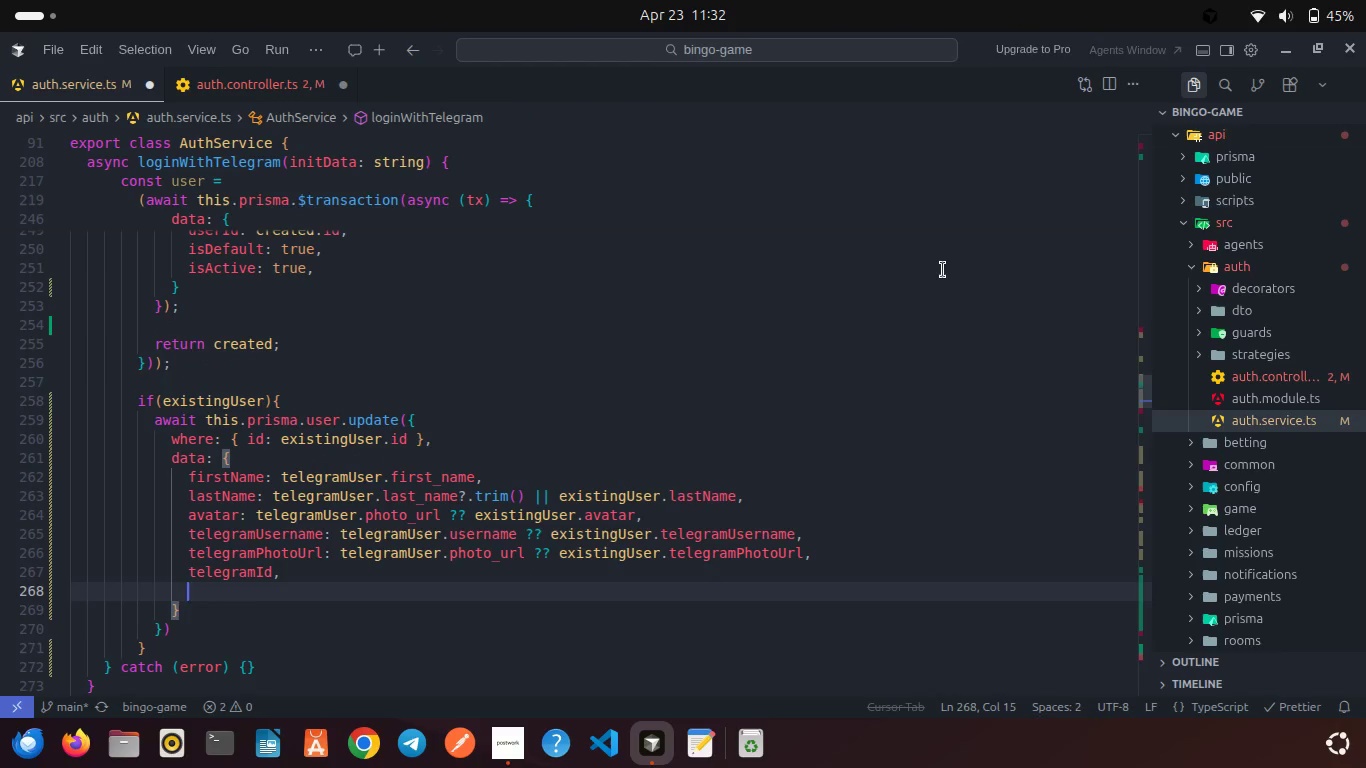 
type(isVe)
 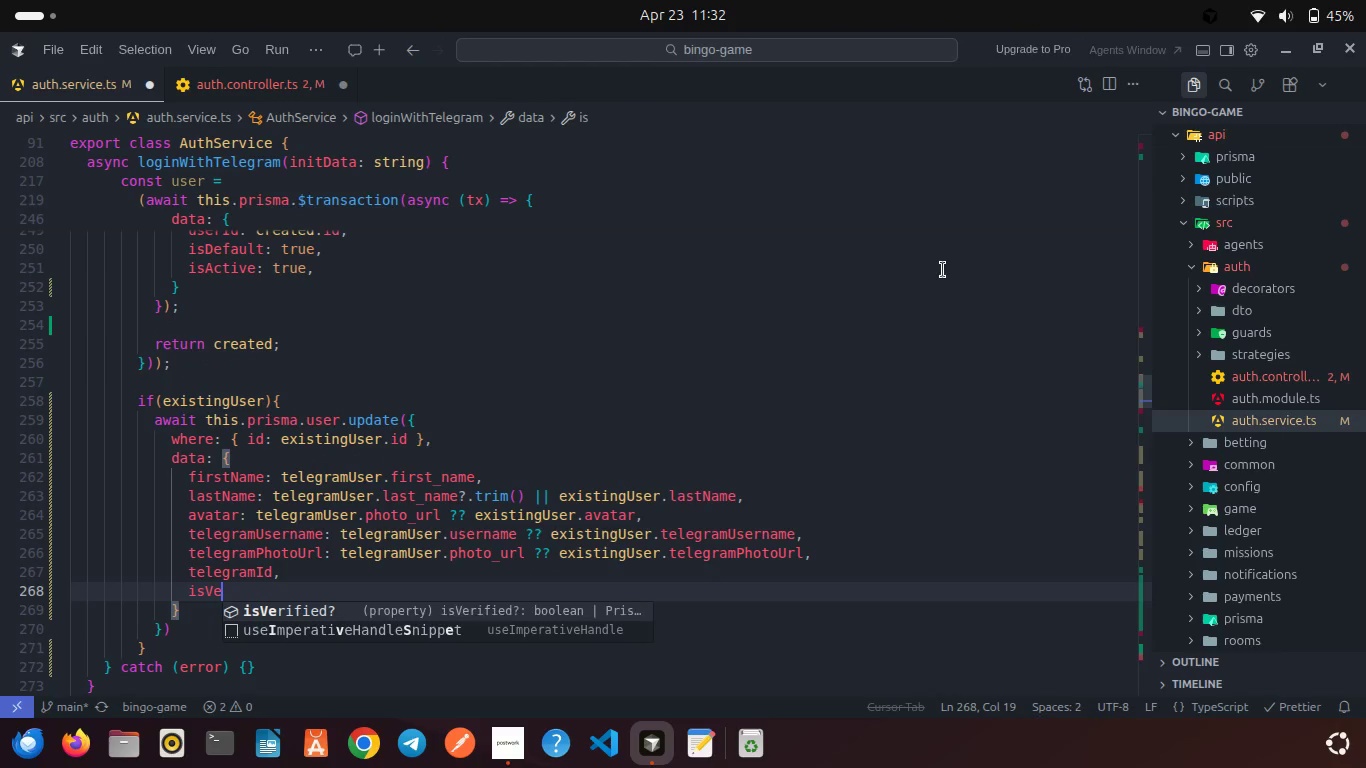 
key(Enter)
 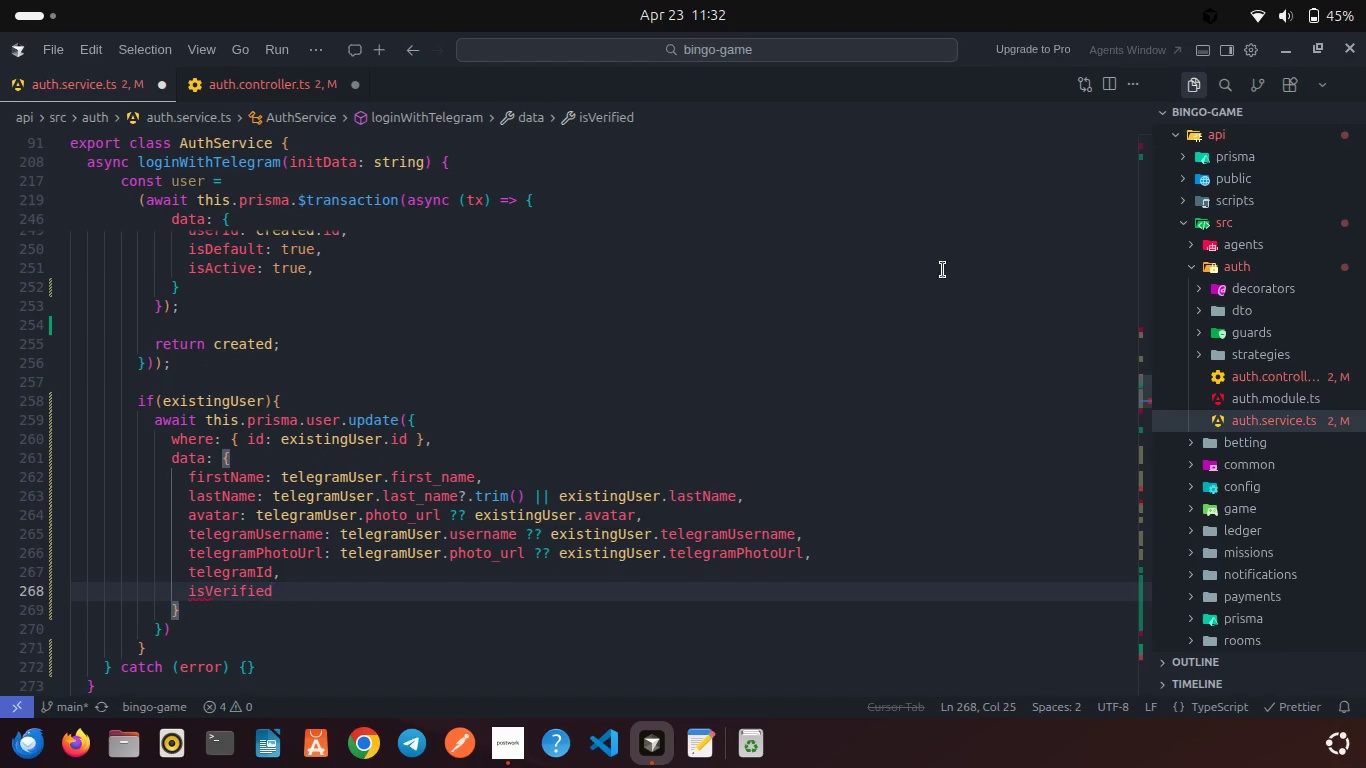 
type(: true,)
 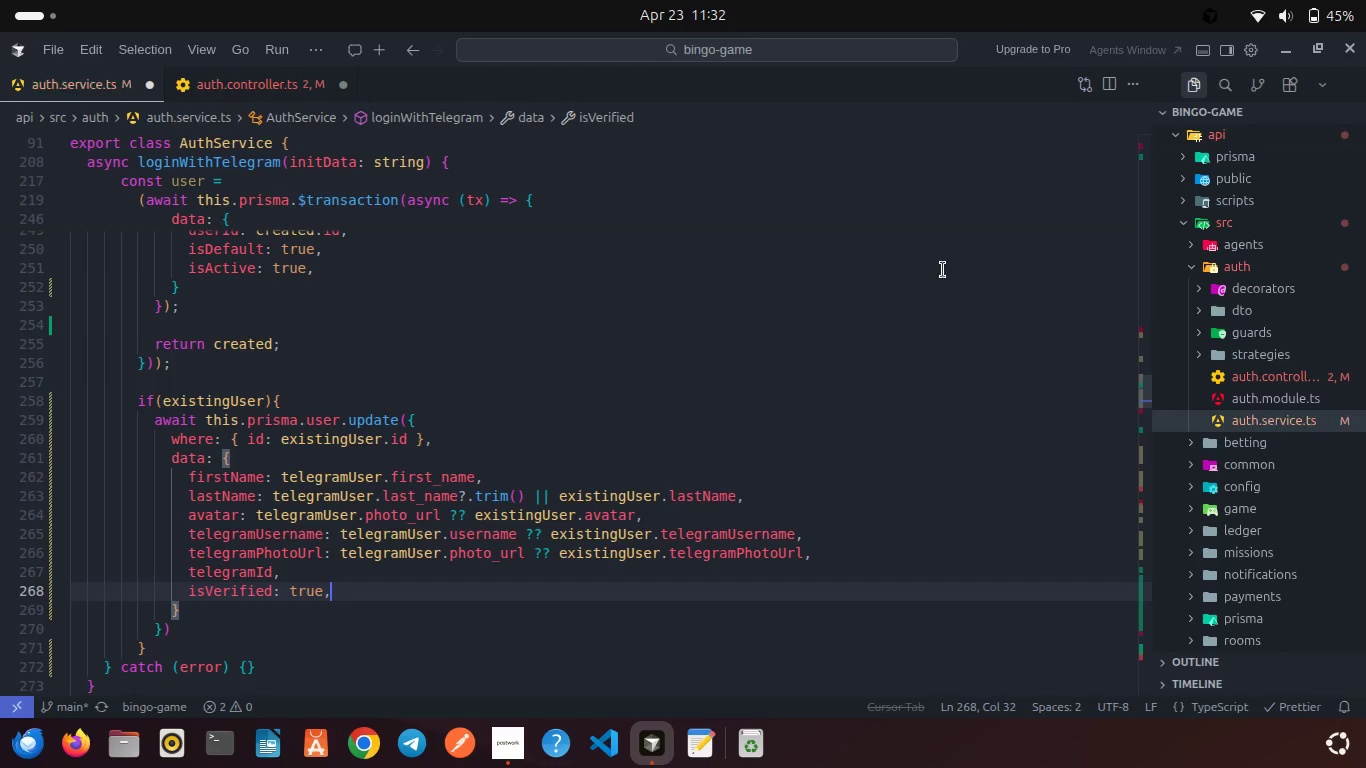 
key(Control+S)
 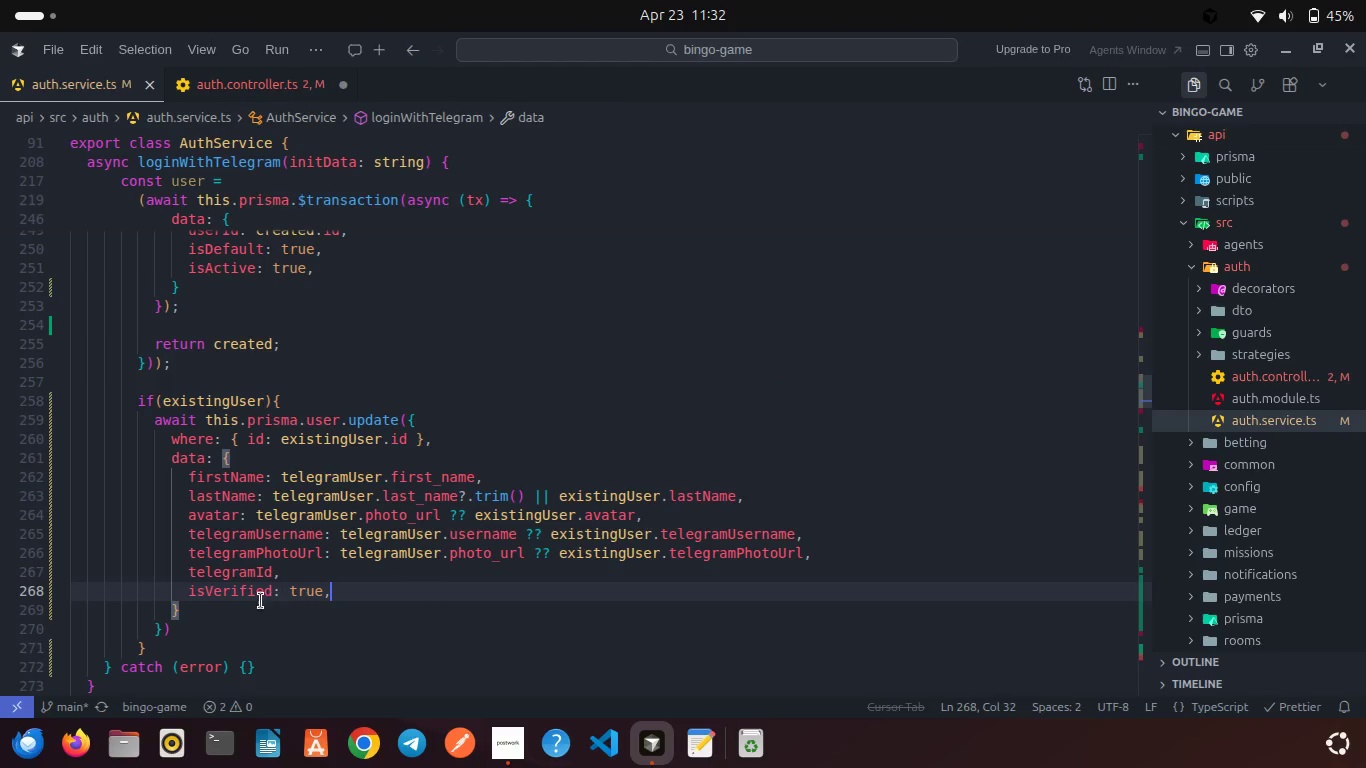 
left_click([435, 416])
 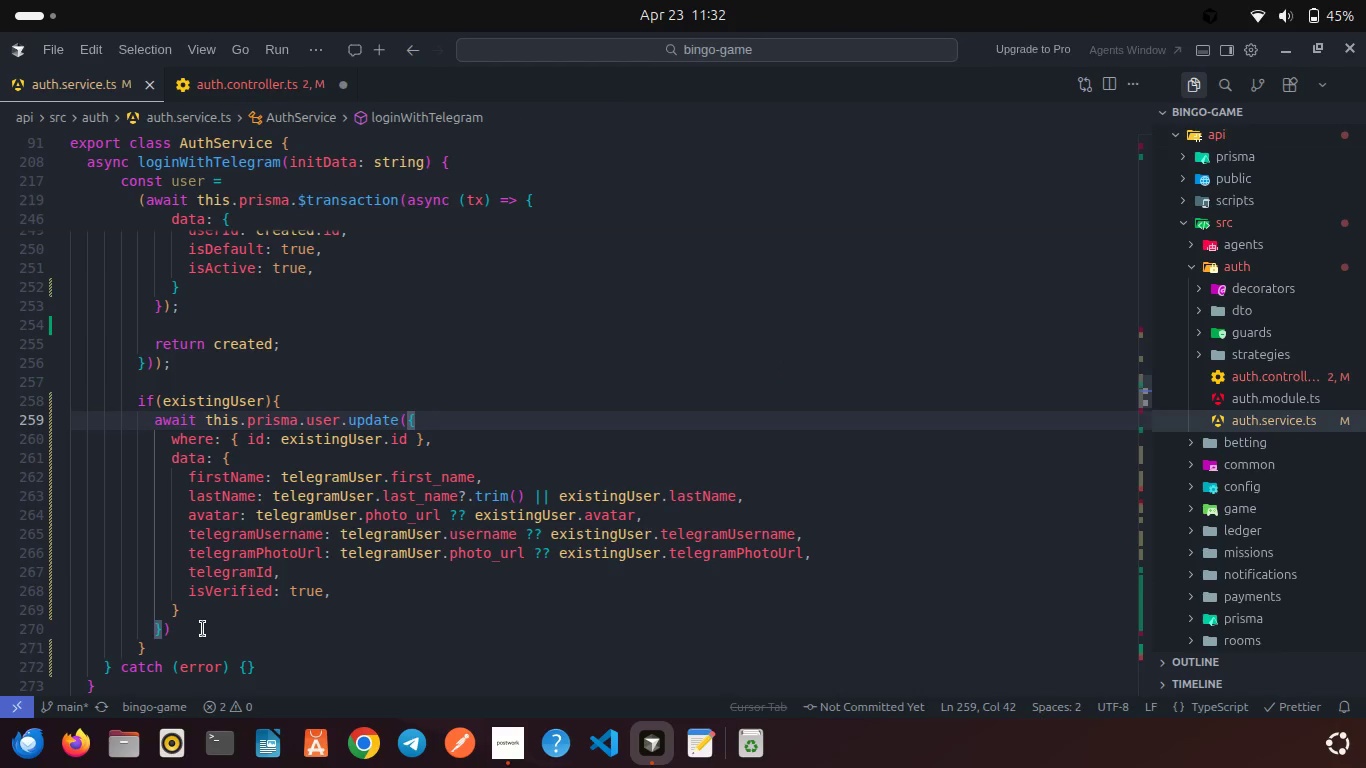 
left_click([199, 631])
 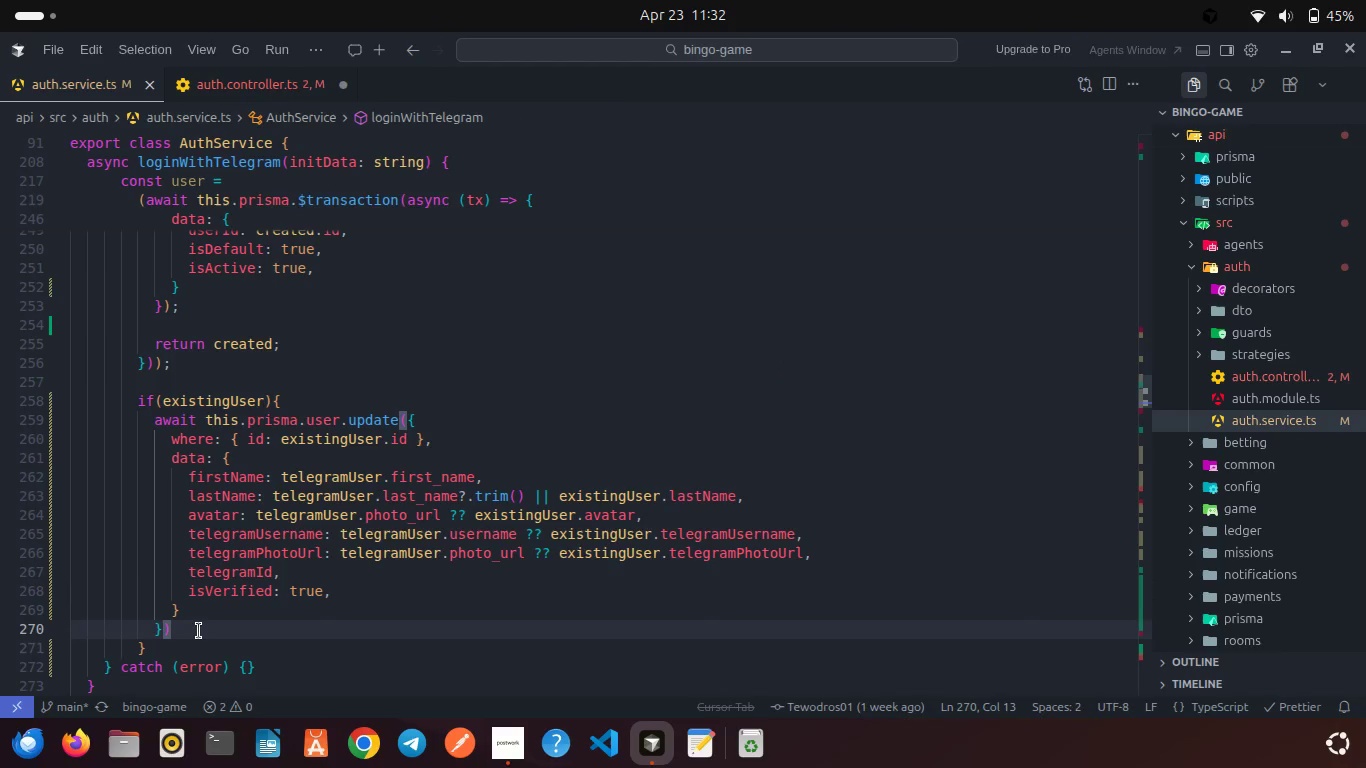 
key(Semicolon)
 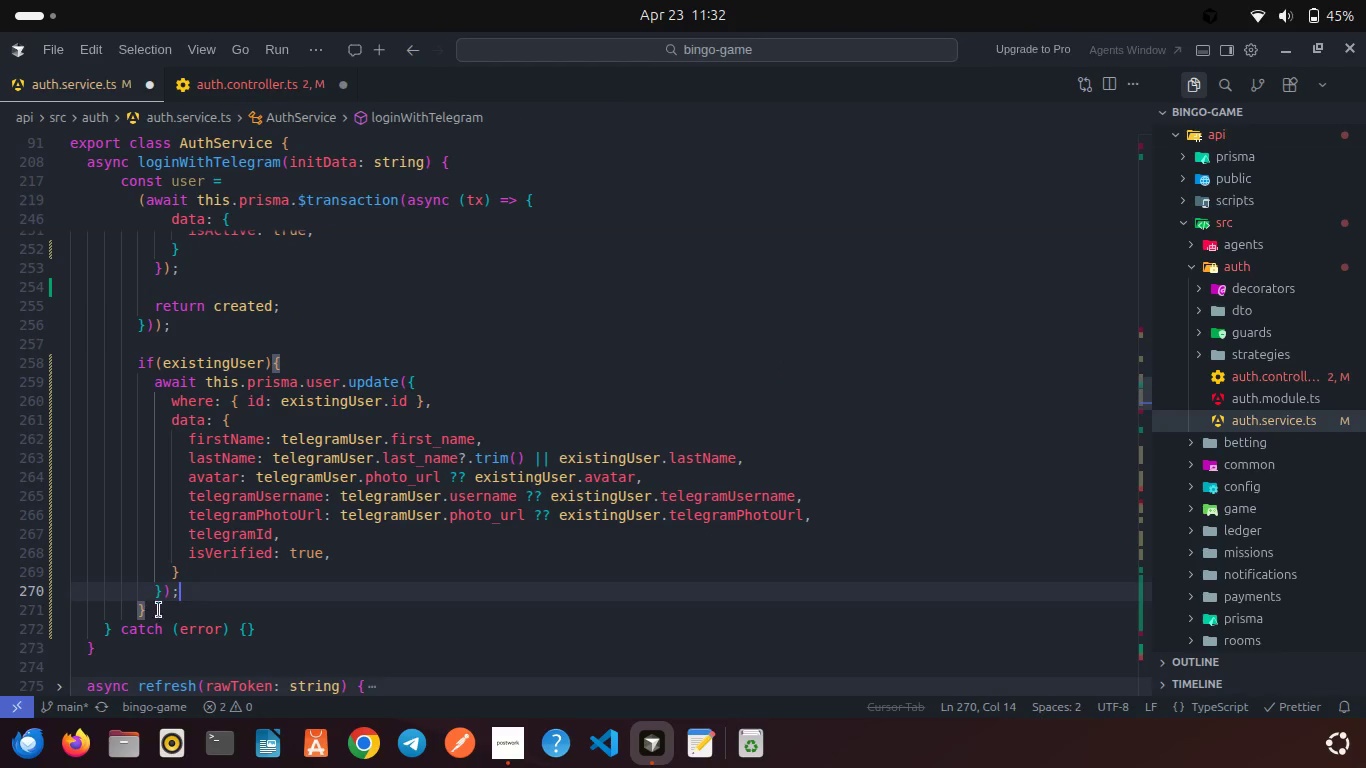 
left_click([161, 608])
 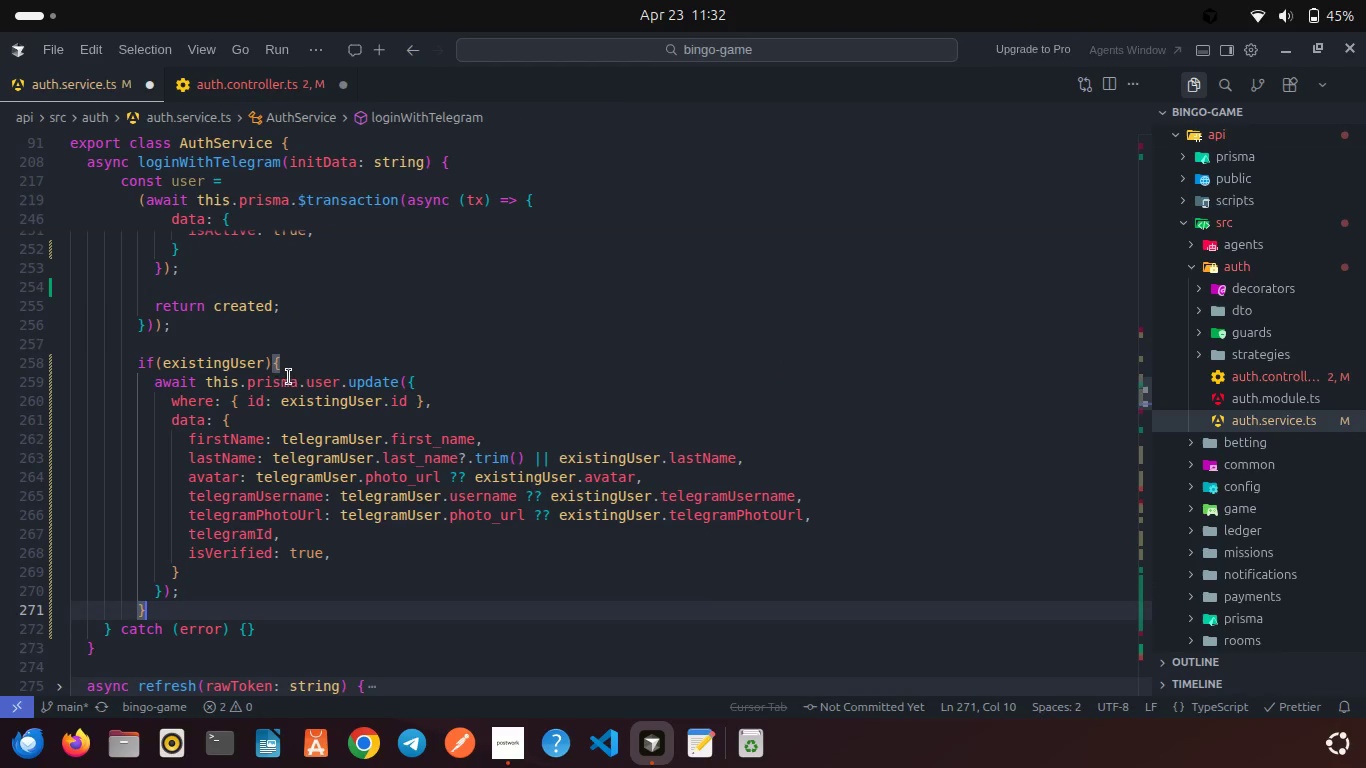 
left_click([288, 361])
 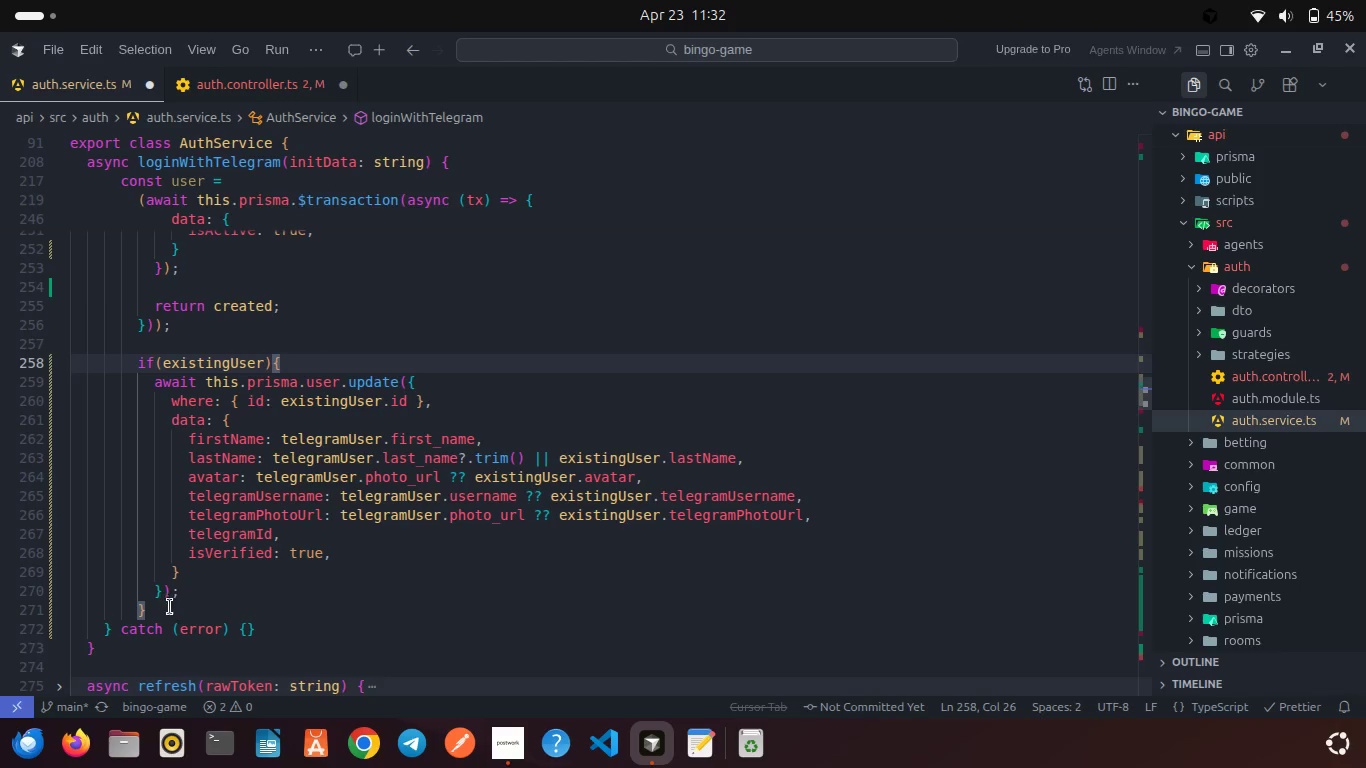 
left_click([170, 607])
 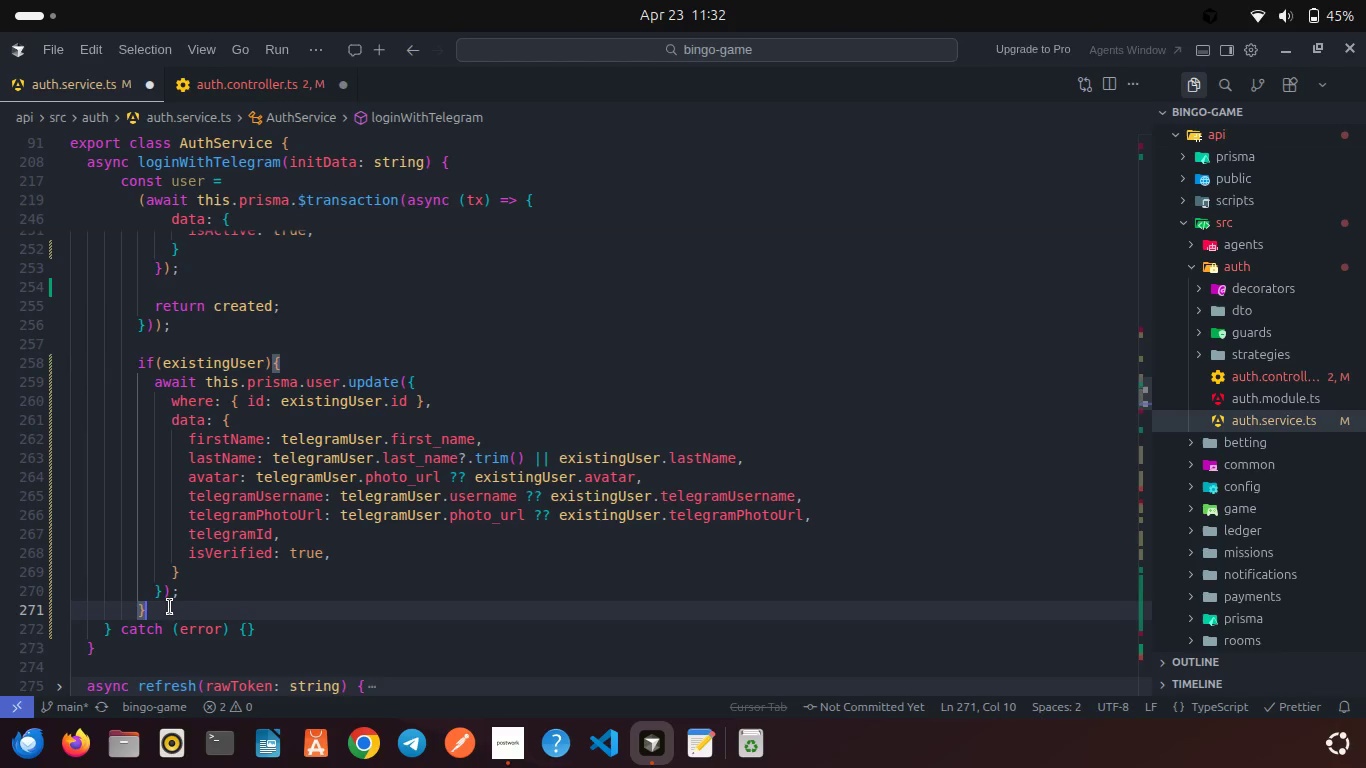 
key(Enter)
 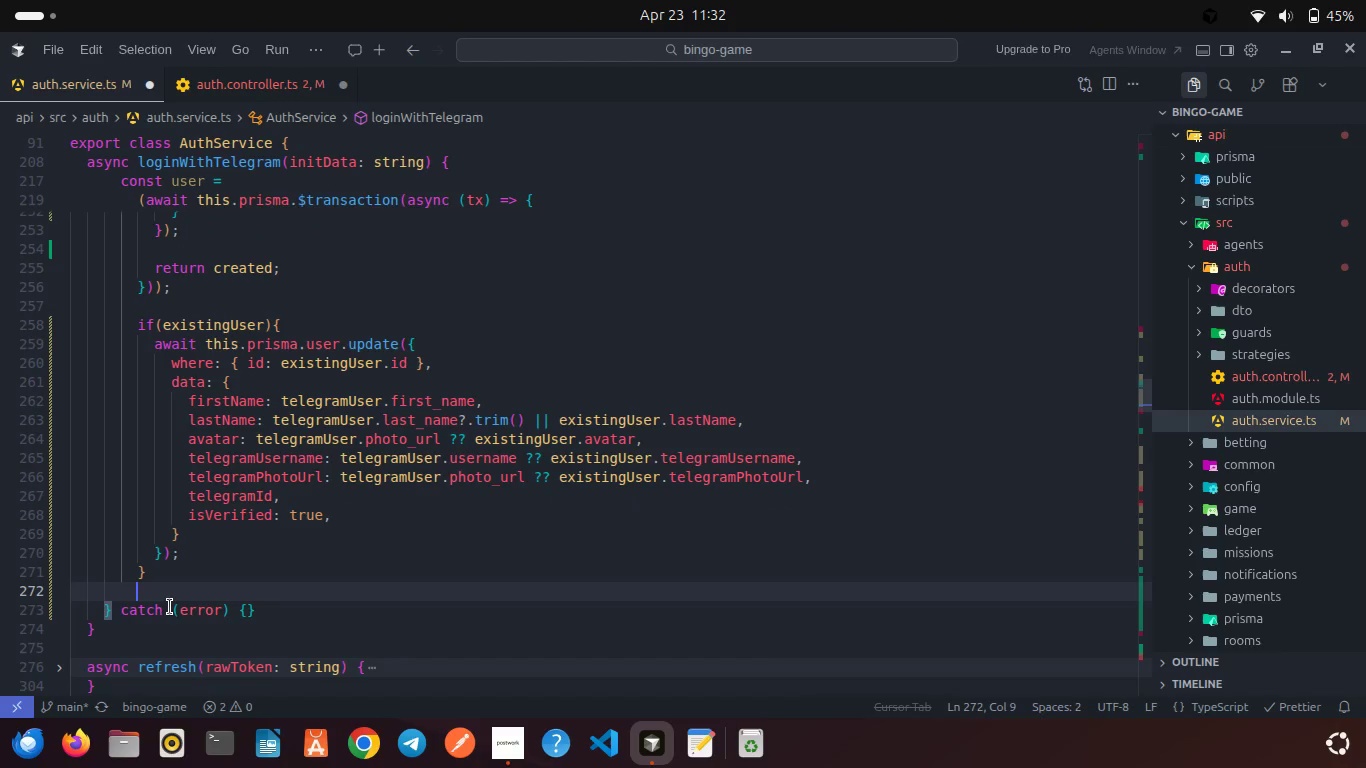 
key(Enter)
 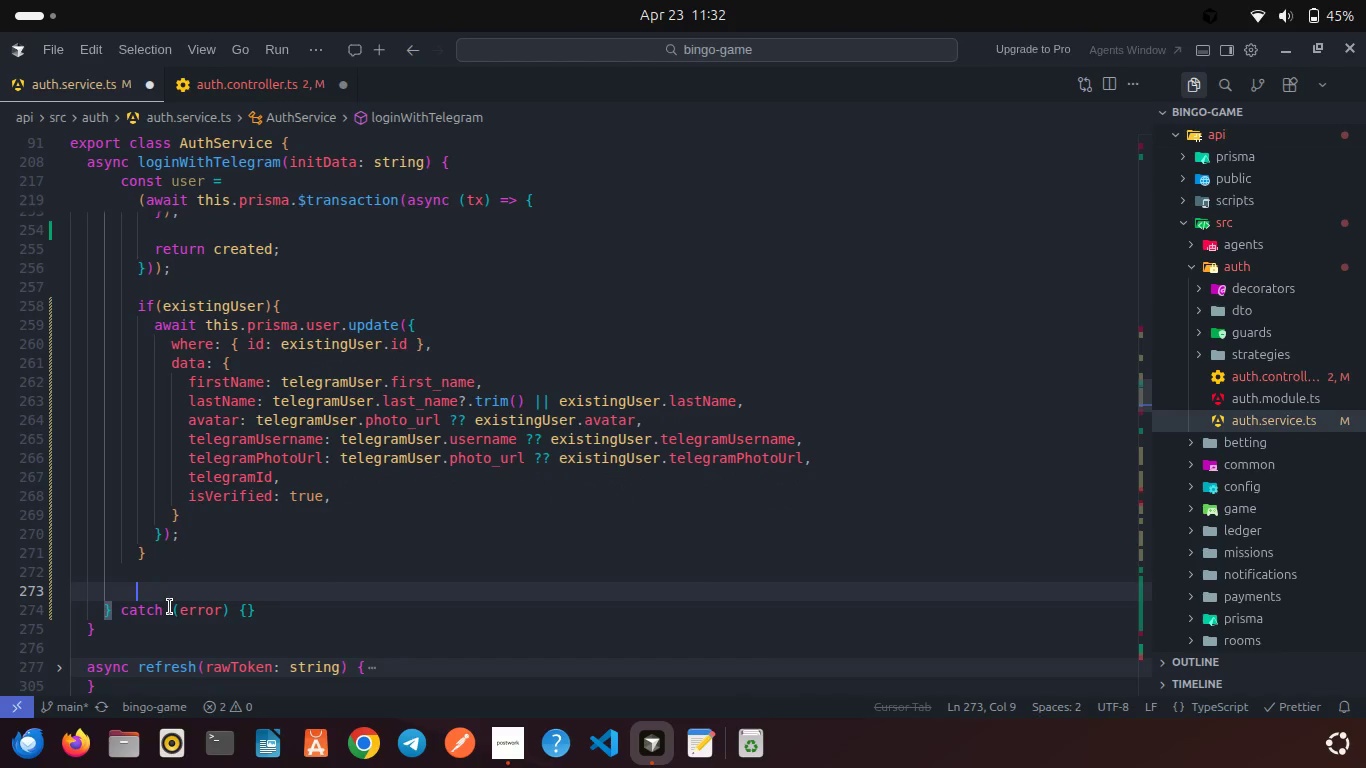 
type(const refe)
 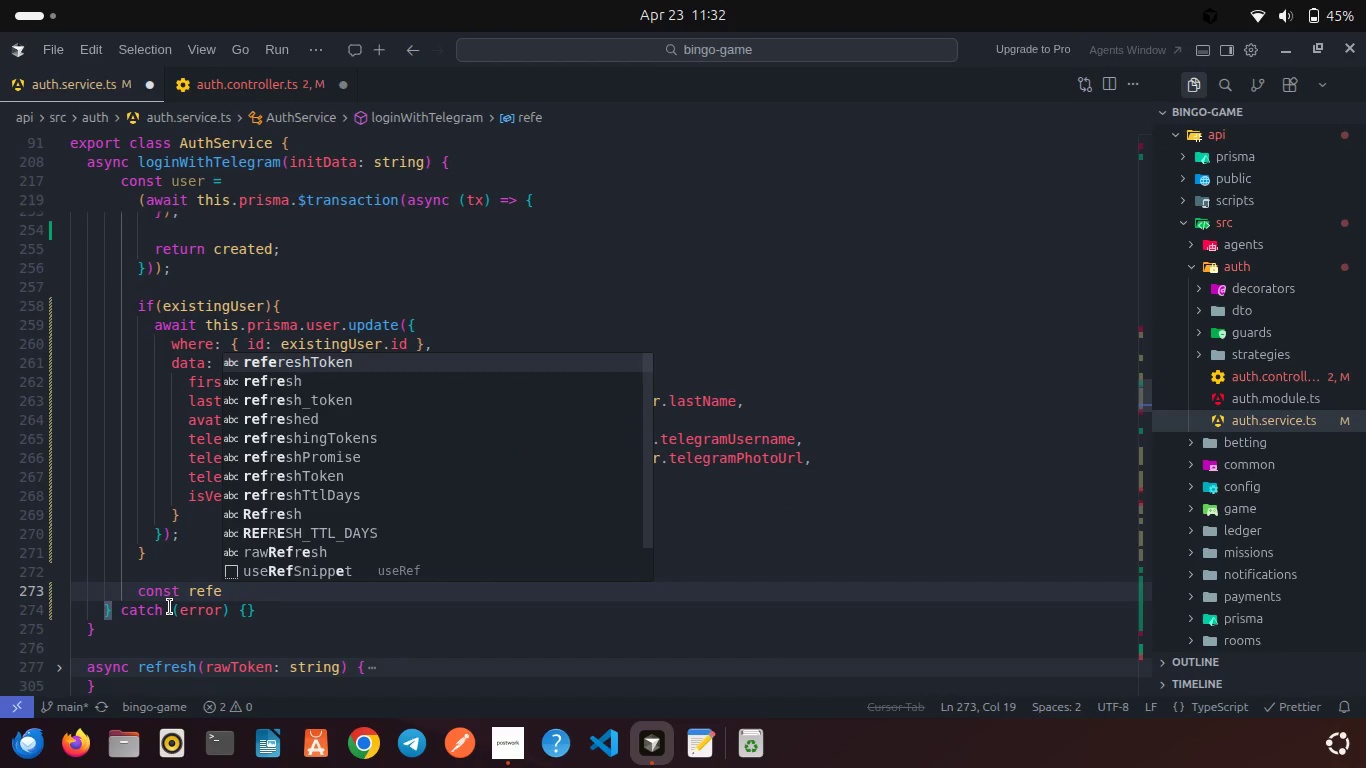 
key(Enter)
 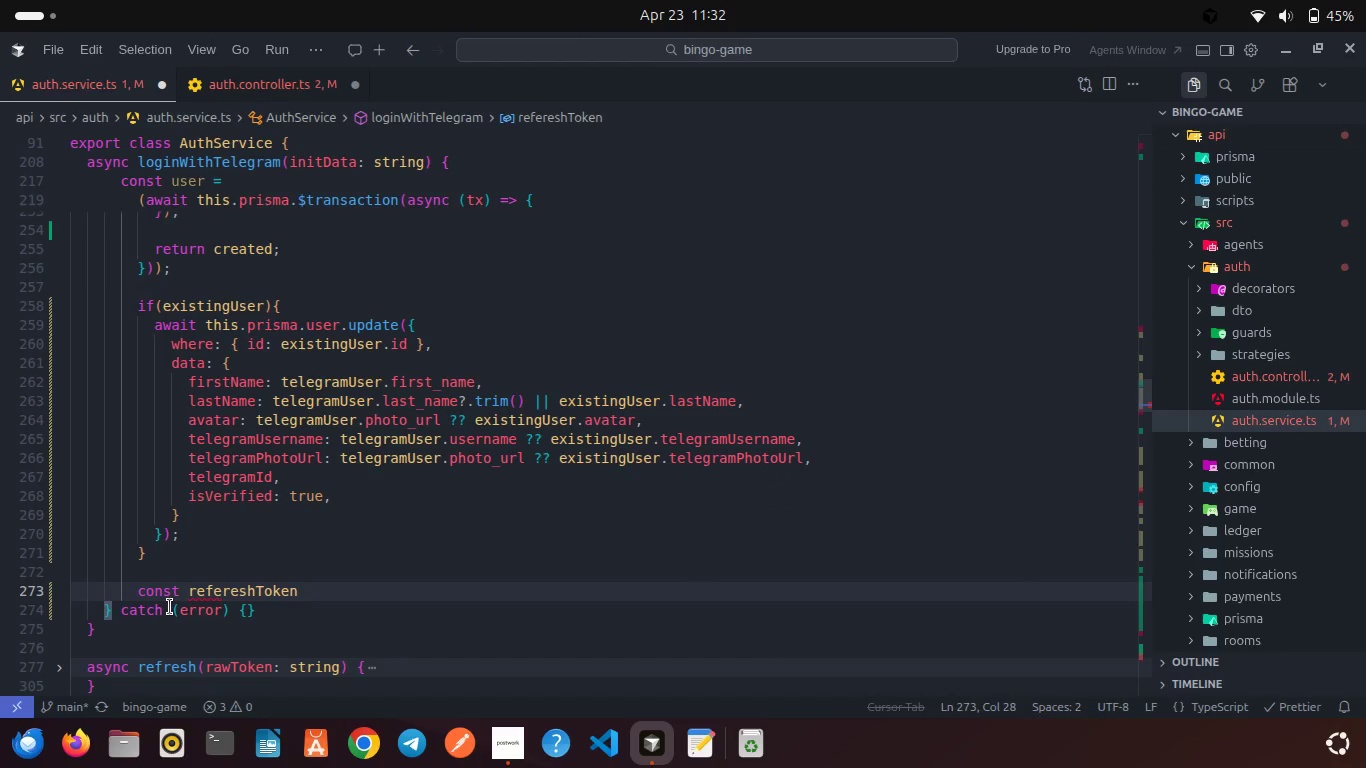 
type( = exist)
 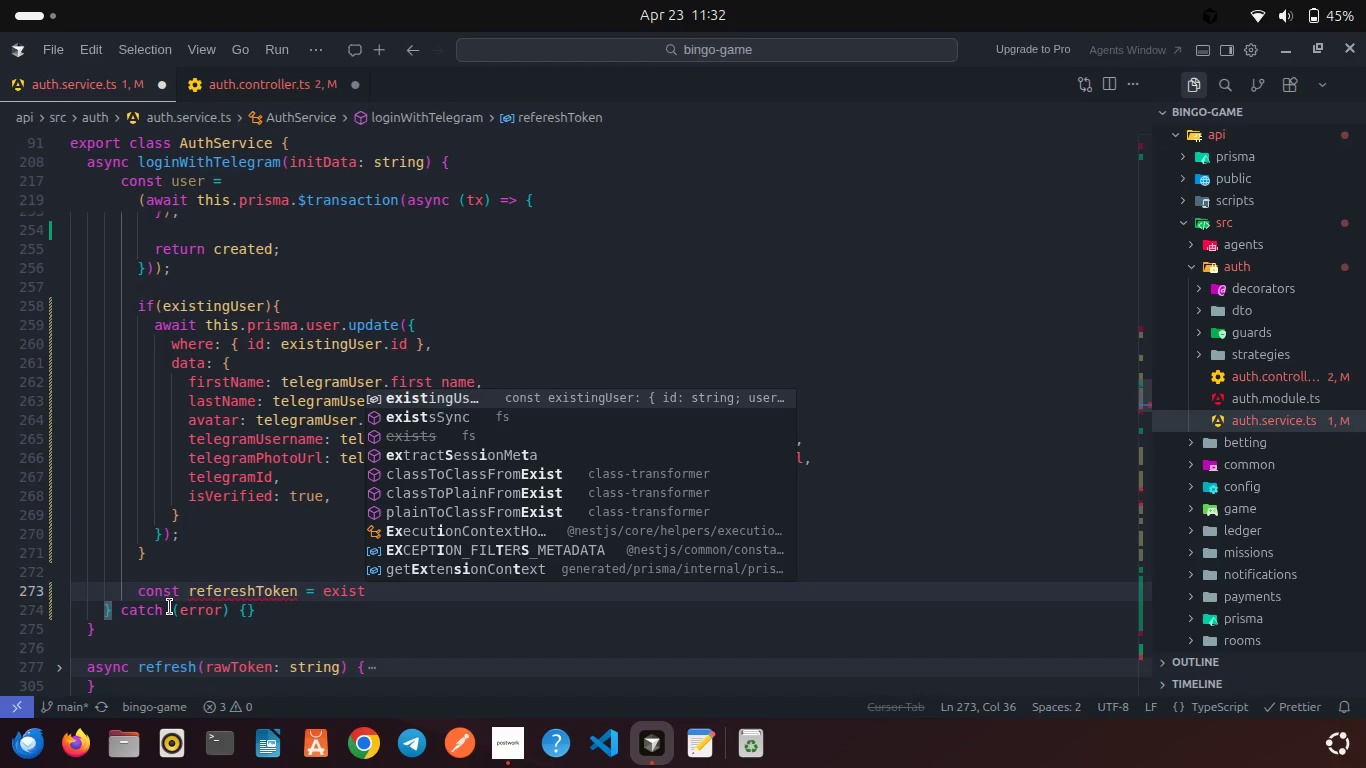 
key(Enter)
 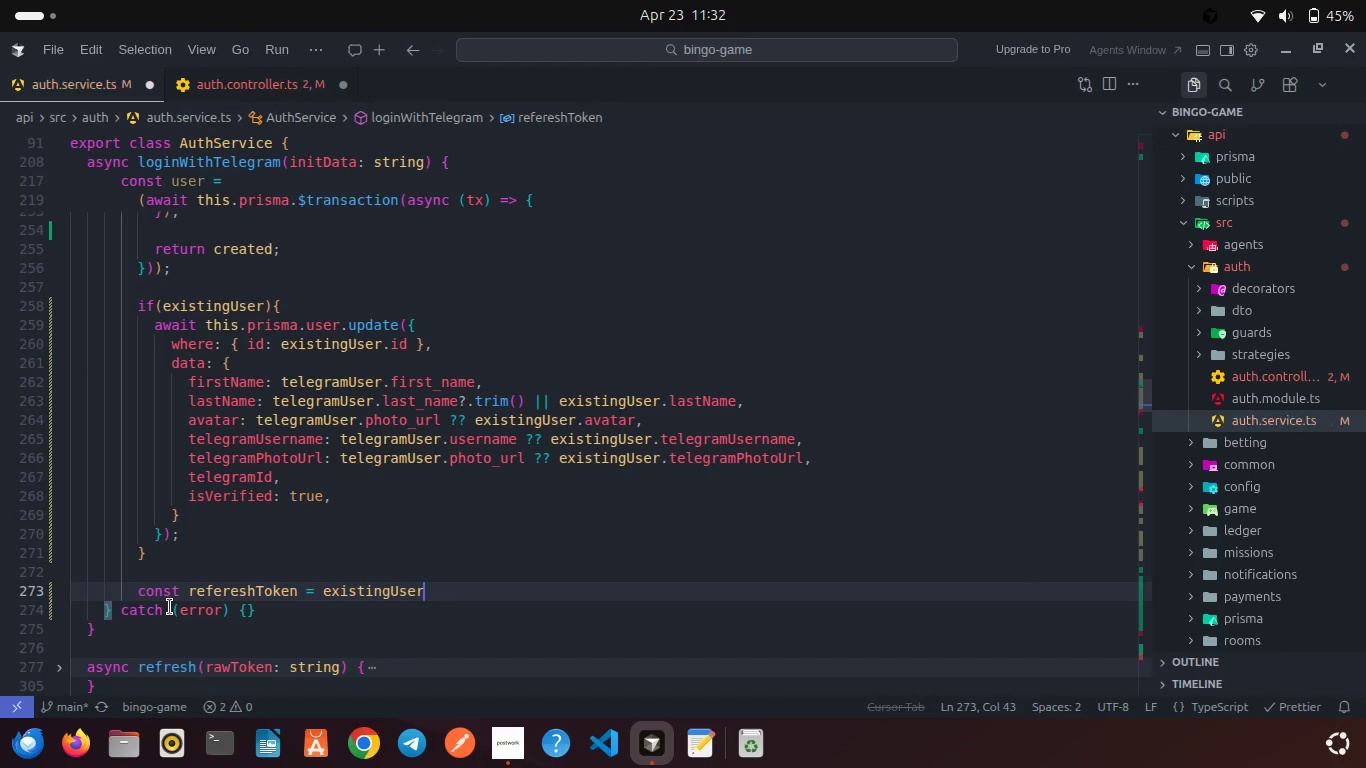 
type( ? awai)
 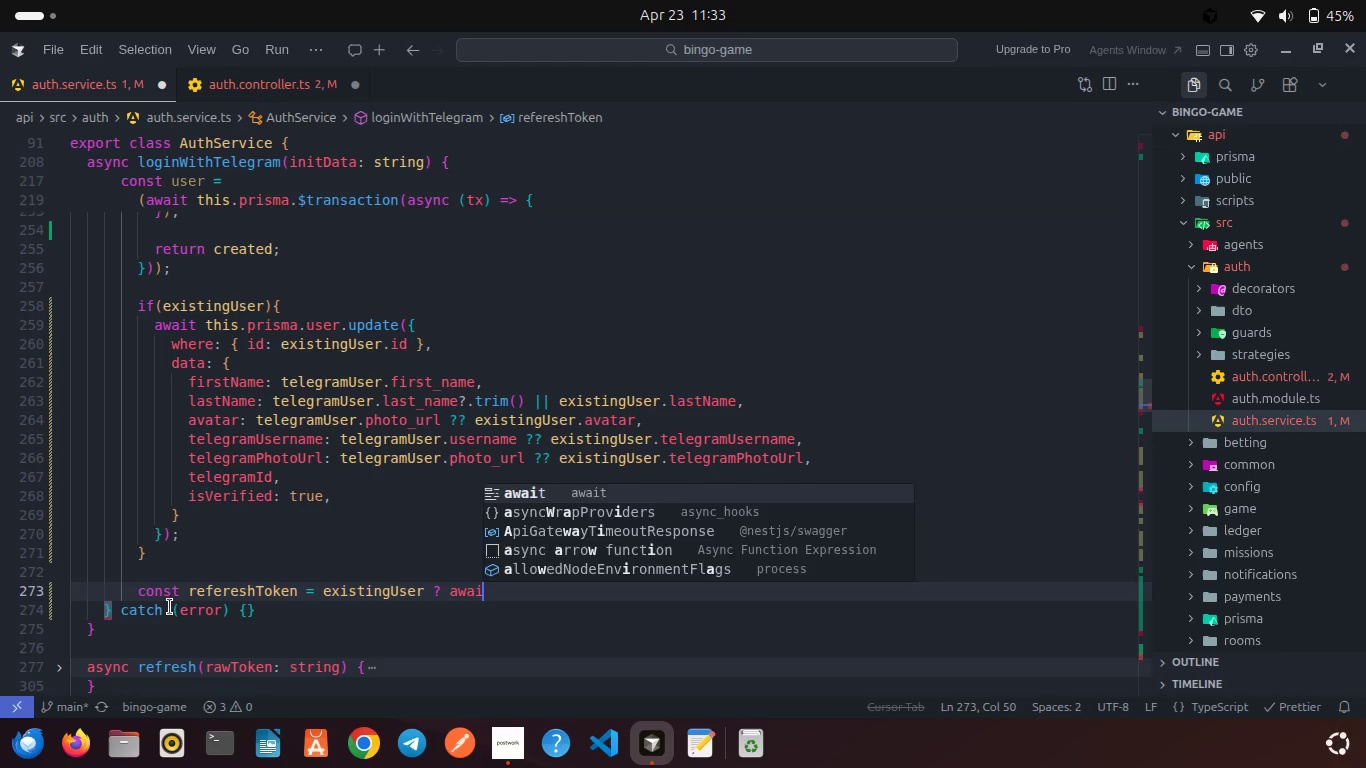 
key(Enter)
 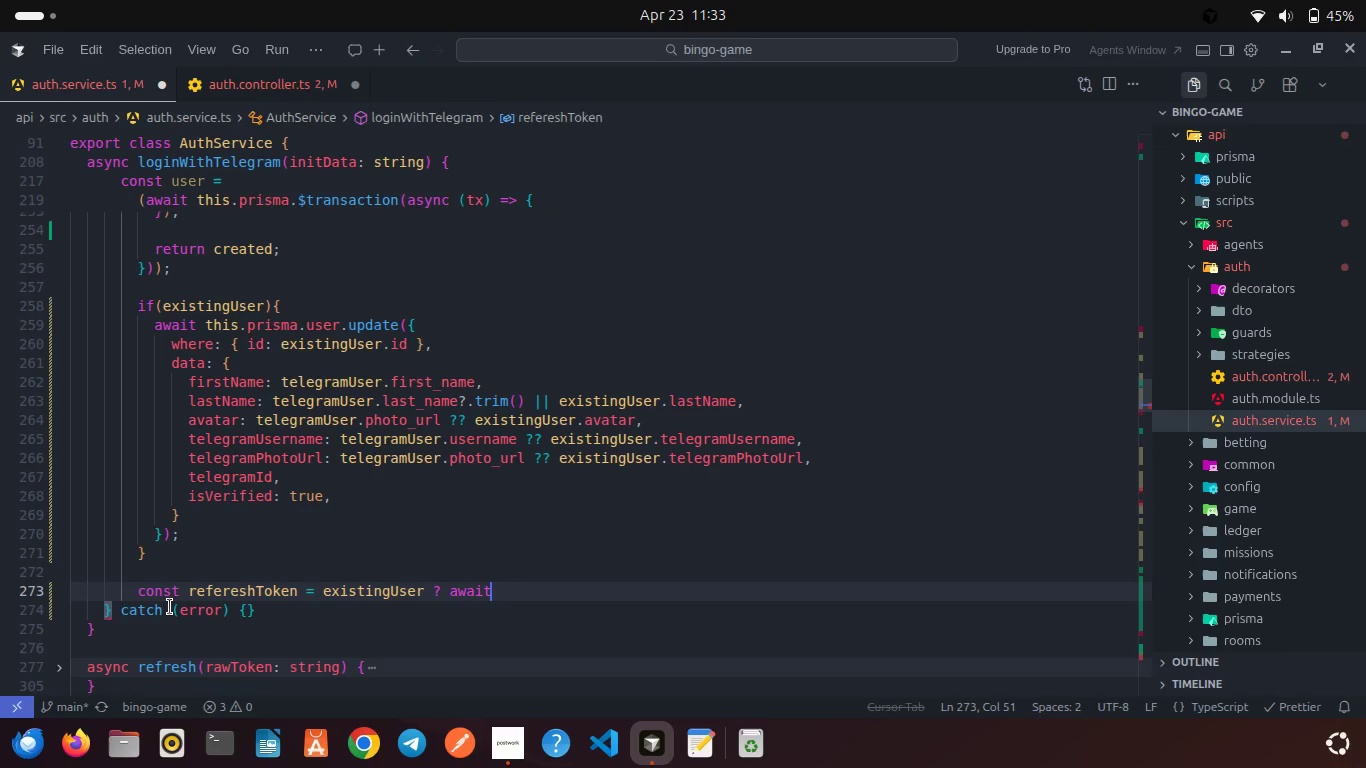 
type( this.pr)
 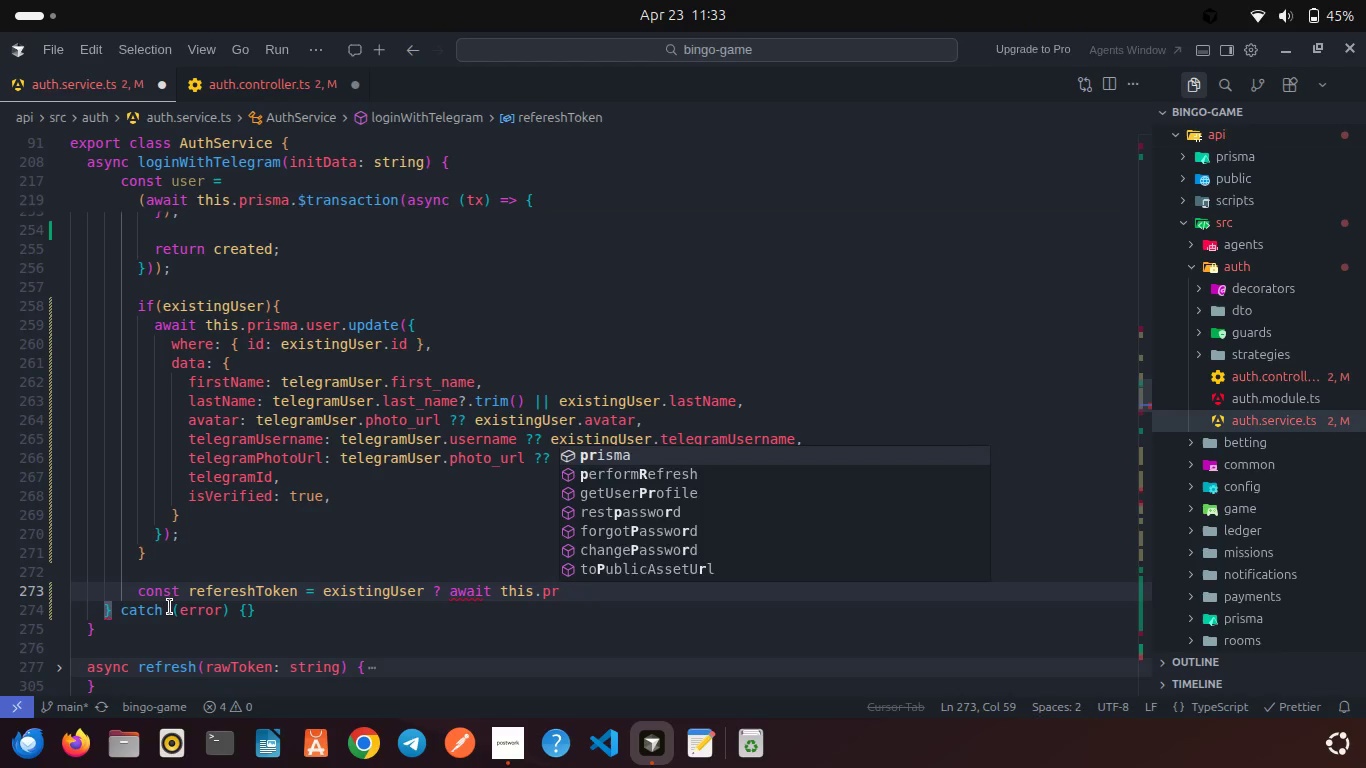 
key(Enter)
 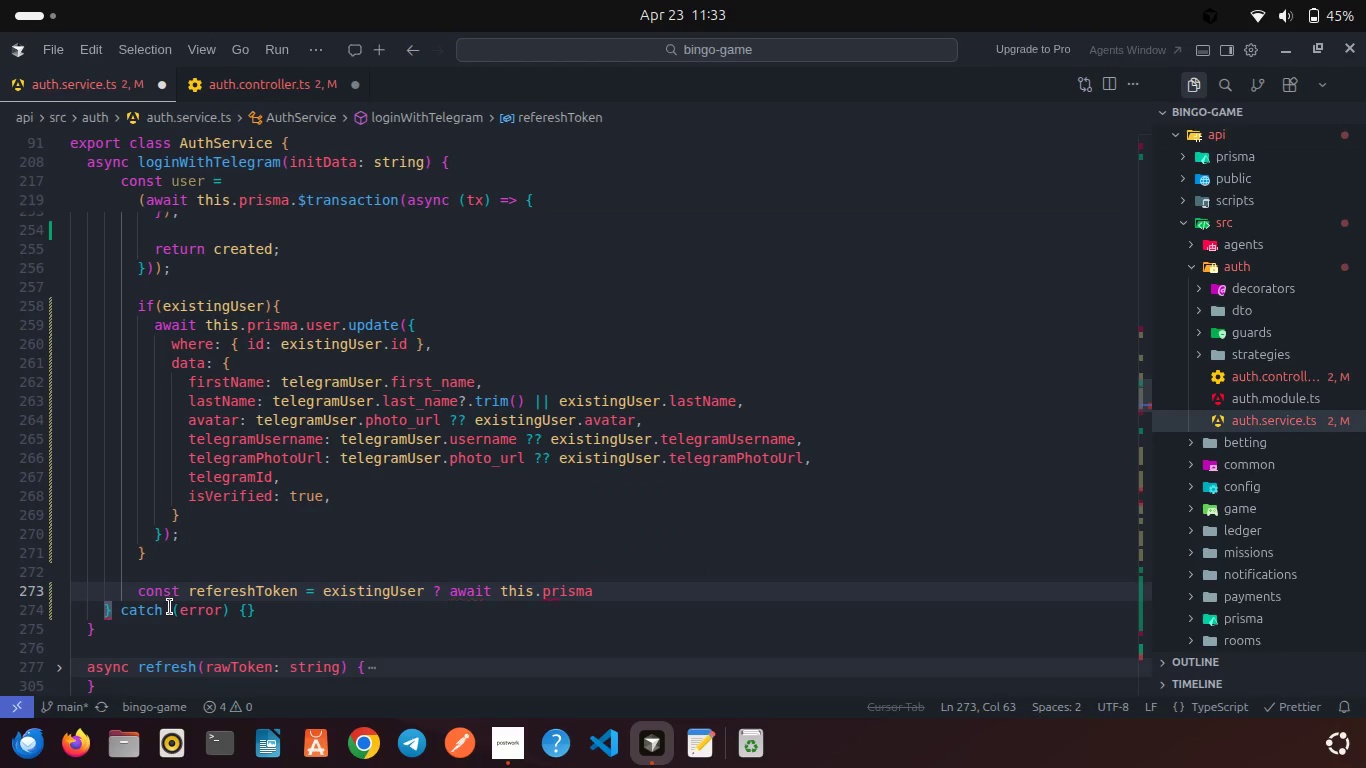 
type(.find)
key(Backspace)
key(Backspace)
key(Backspace)
key(Backspace)
key(Backspace)
type(.us)
 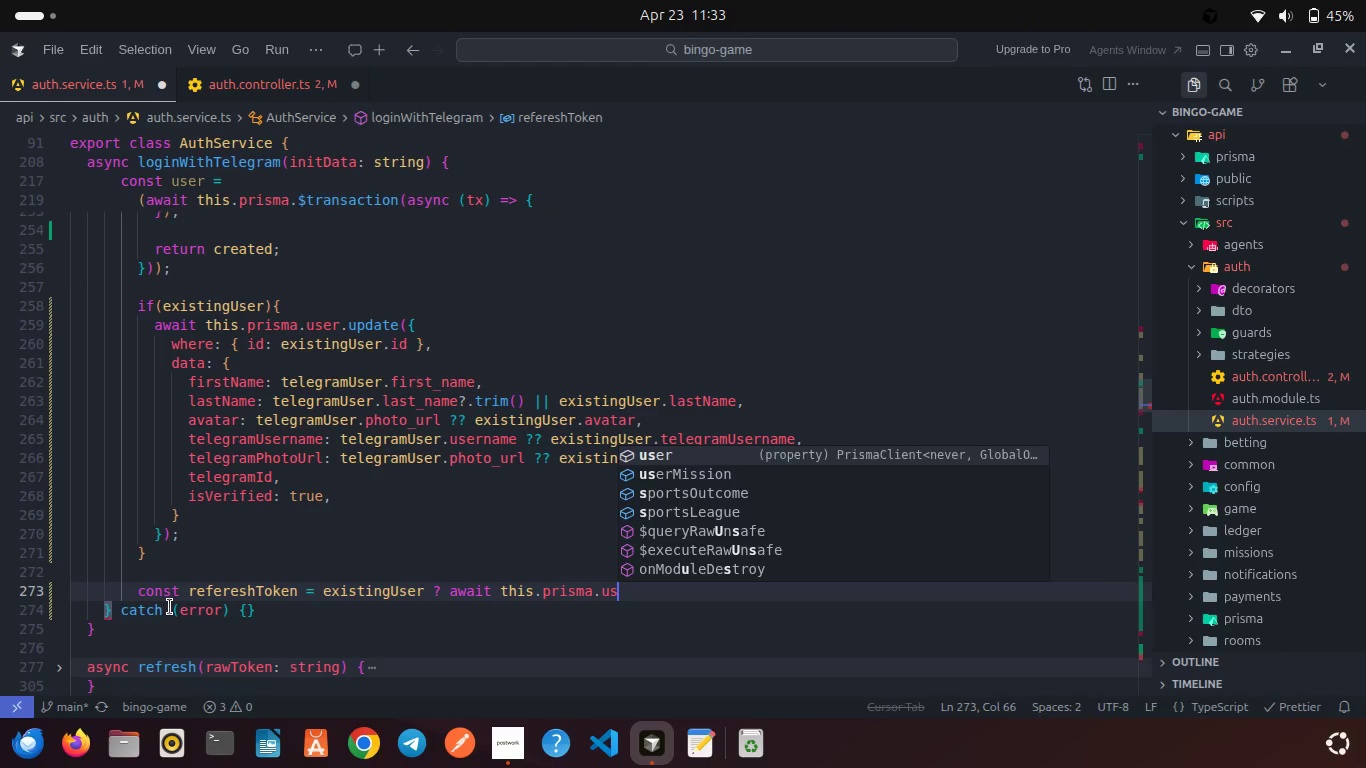 
key(Enter)
 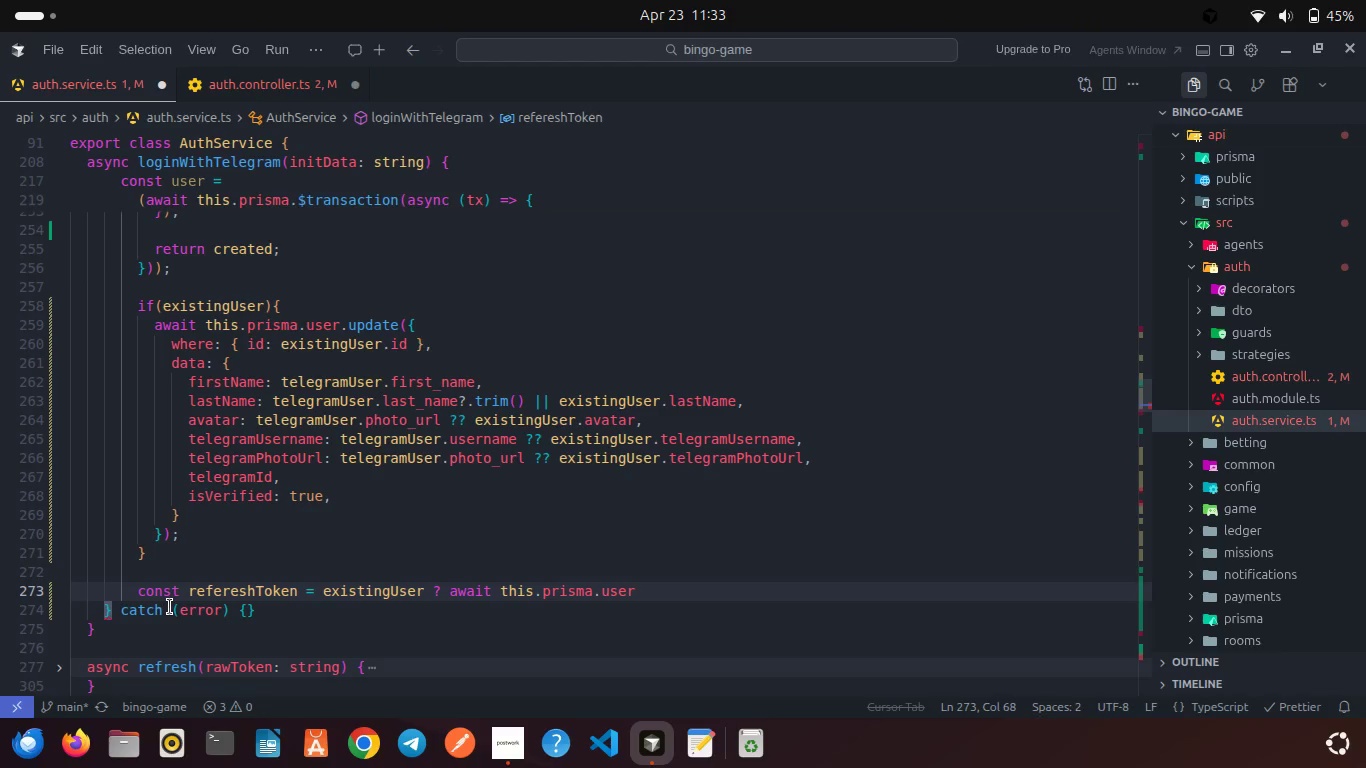 
type(.finUn)
 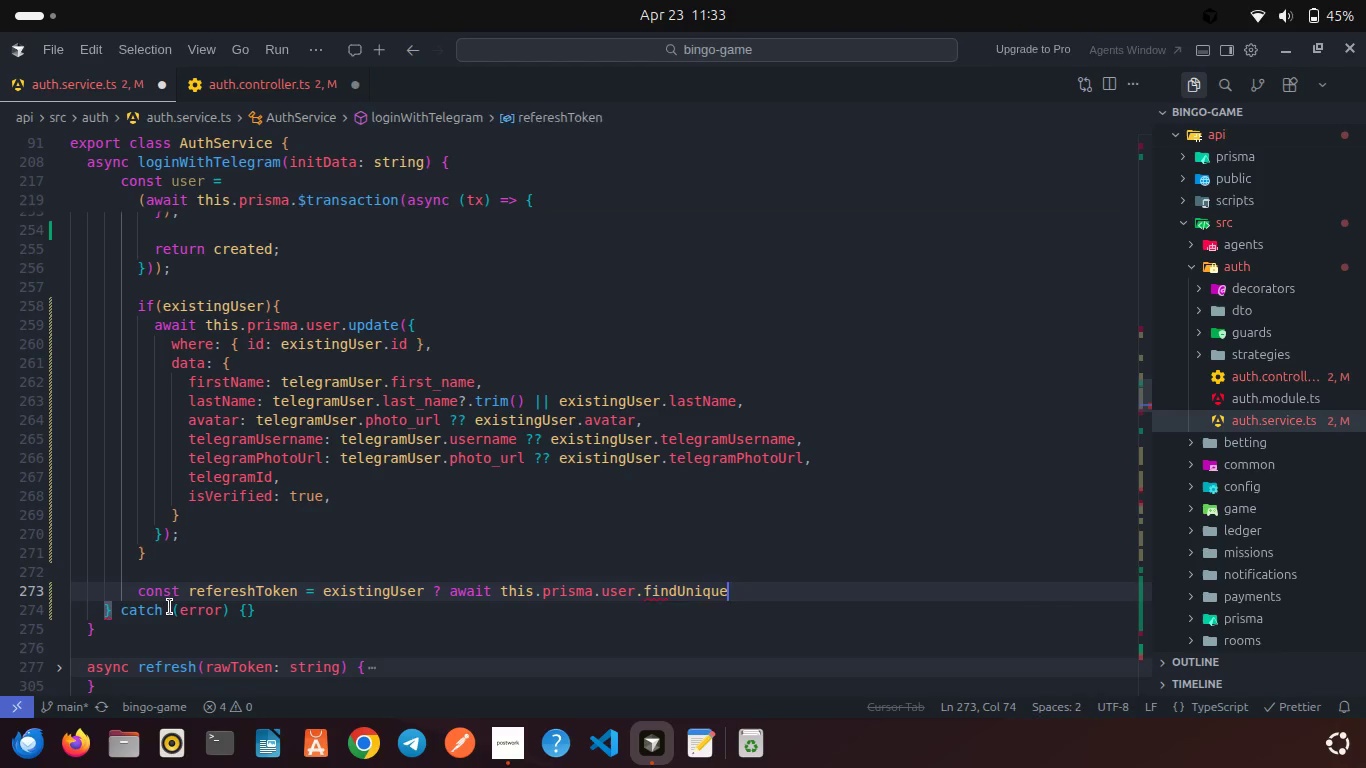 
 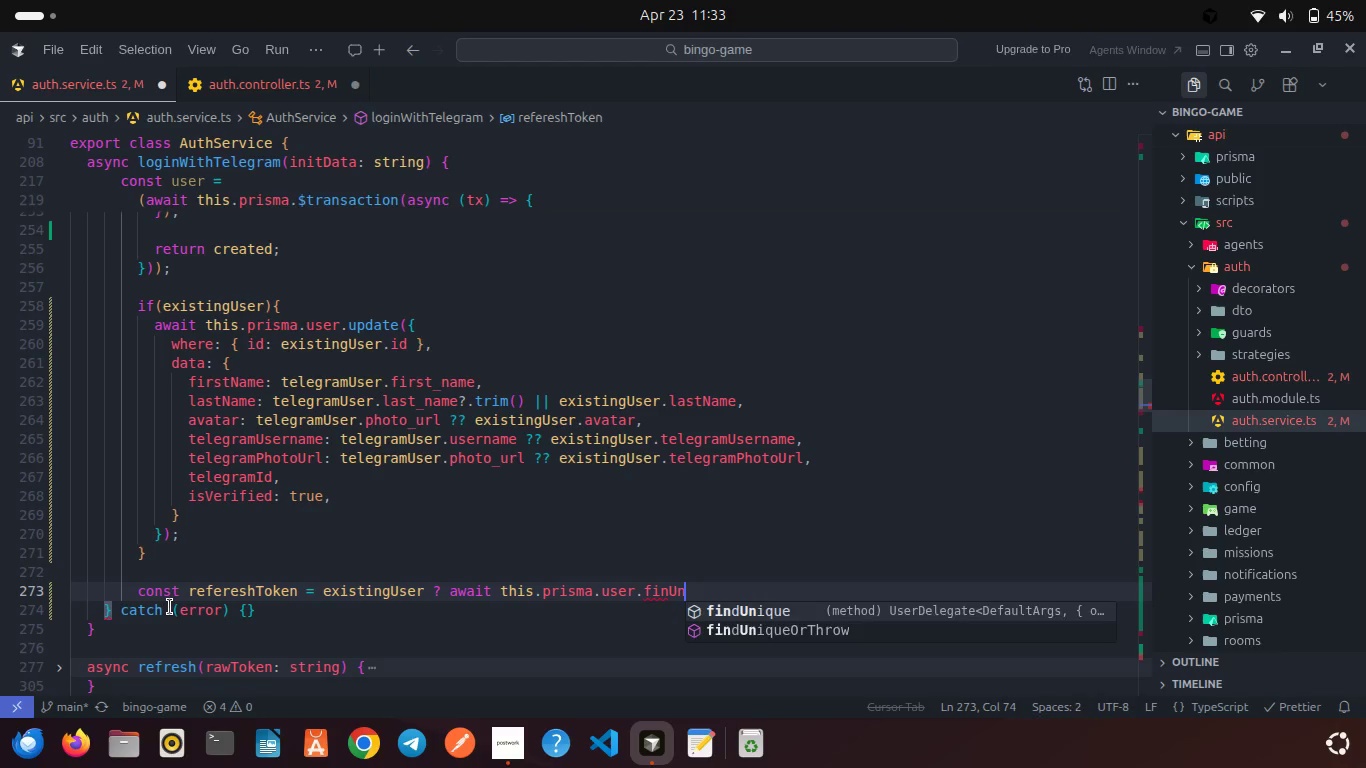 
key(Enter)
 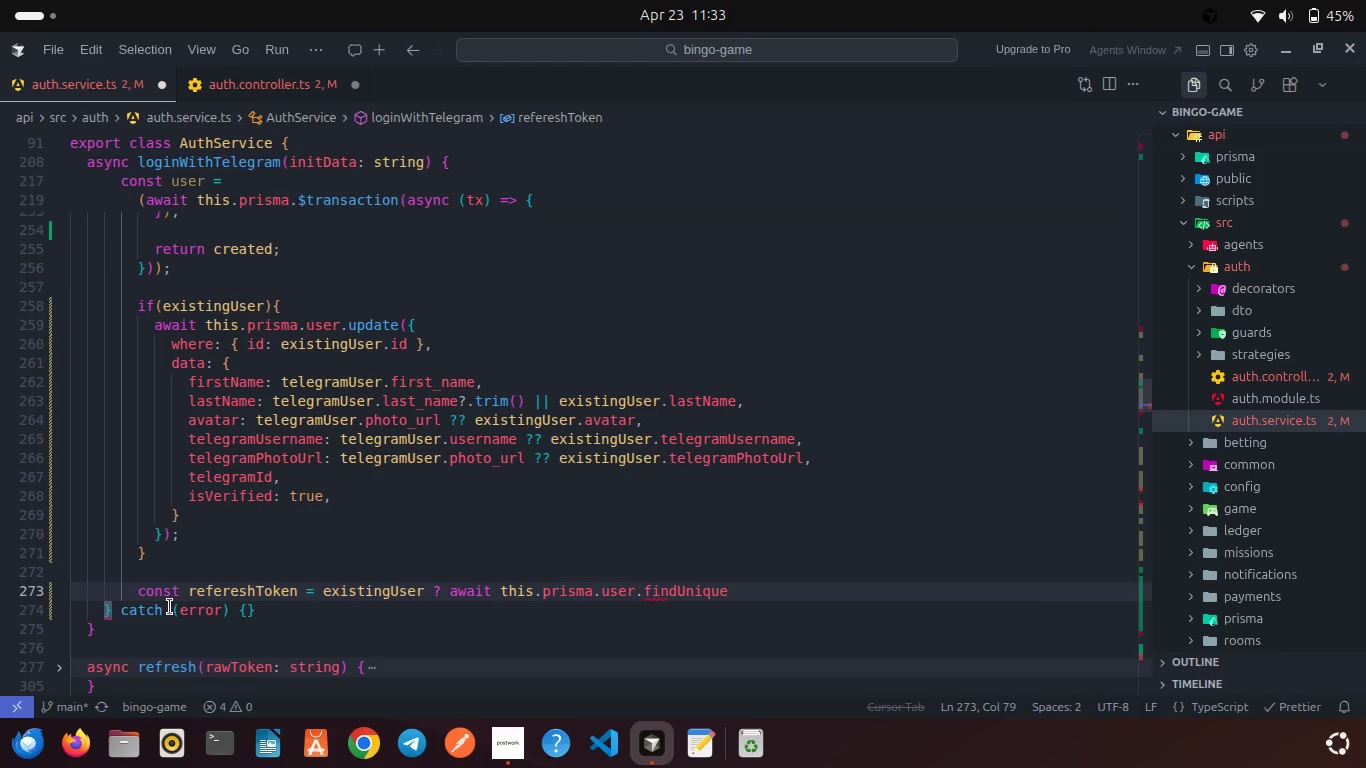 
key(Shift+9)
 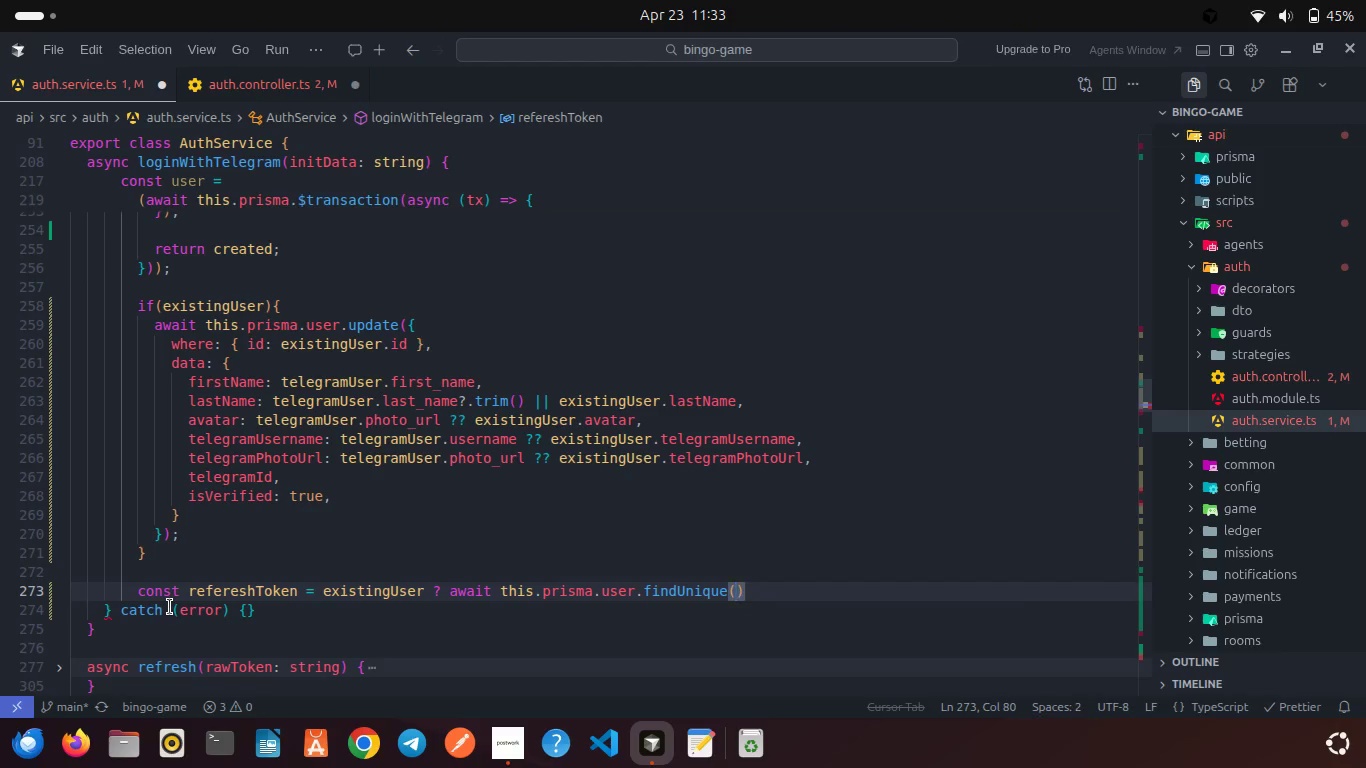 
key(Shift+ShiftRight)
 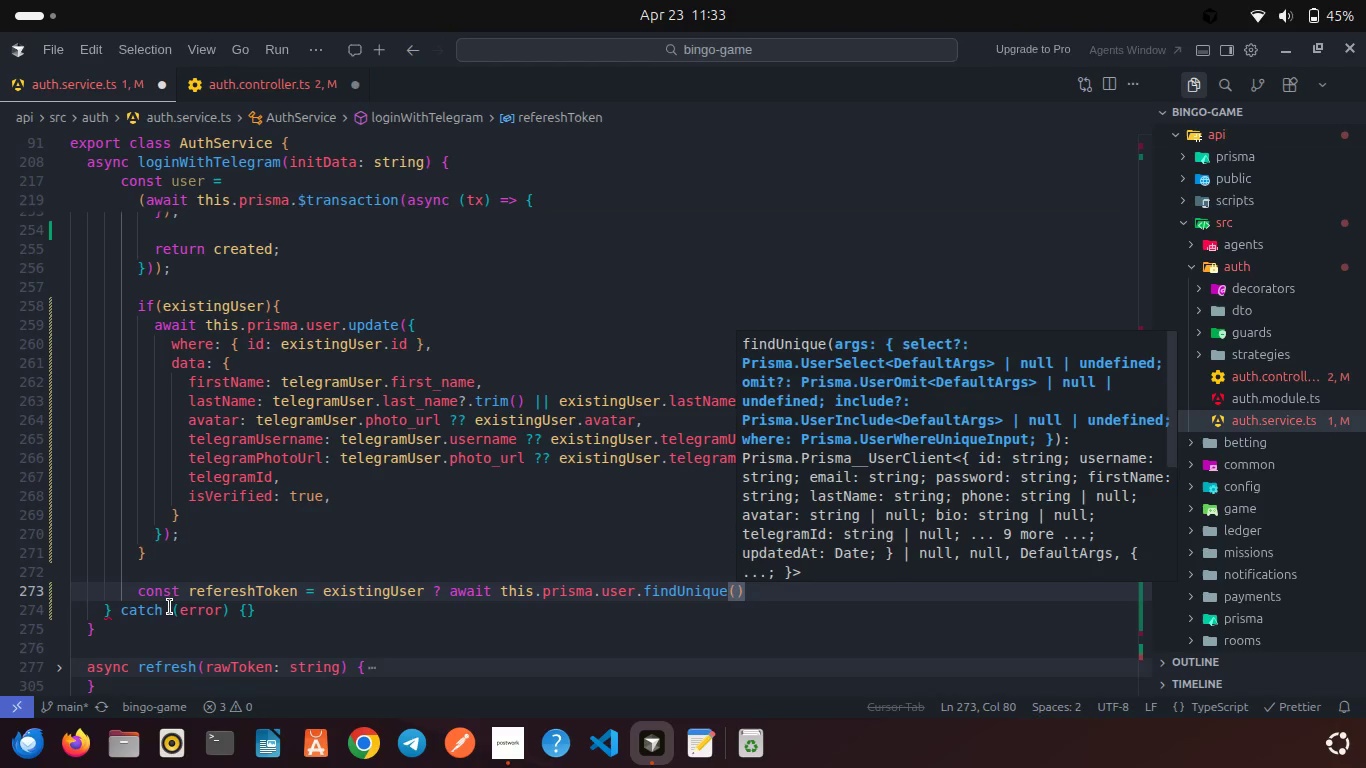 
key(Shift+BracketLeft)
 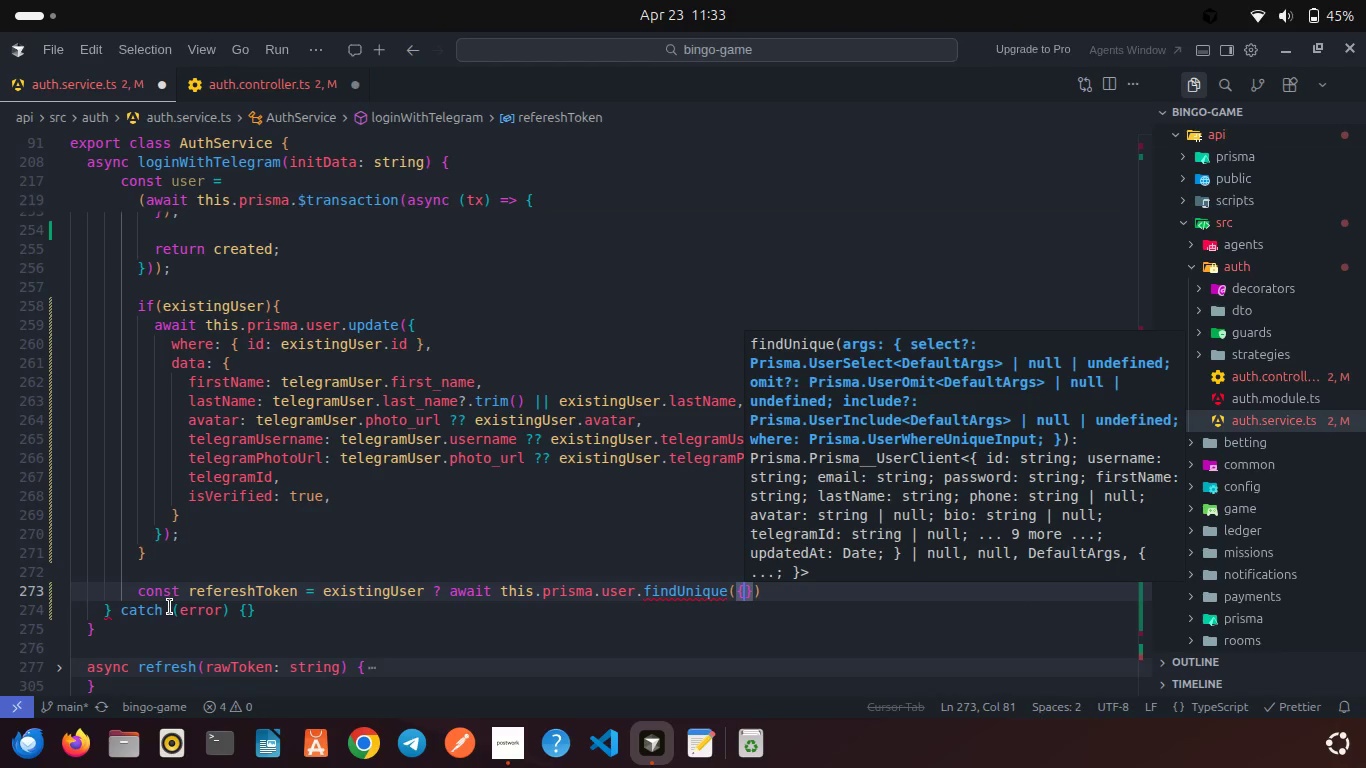 
key(Enter)
 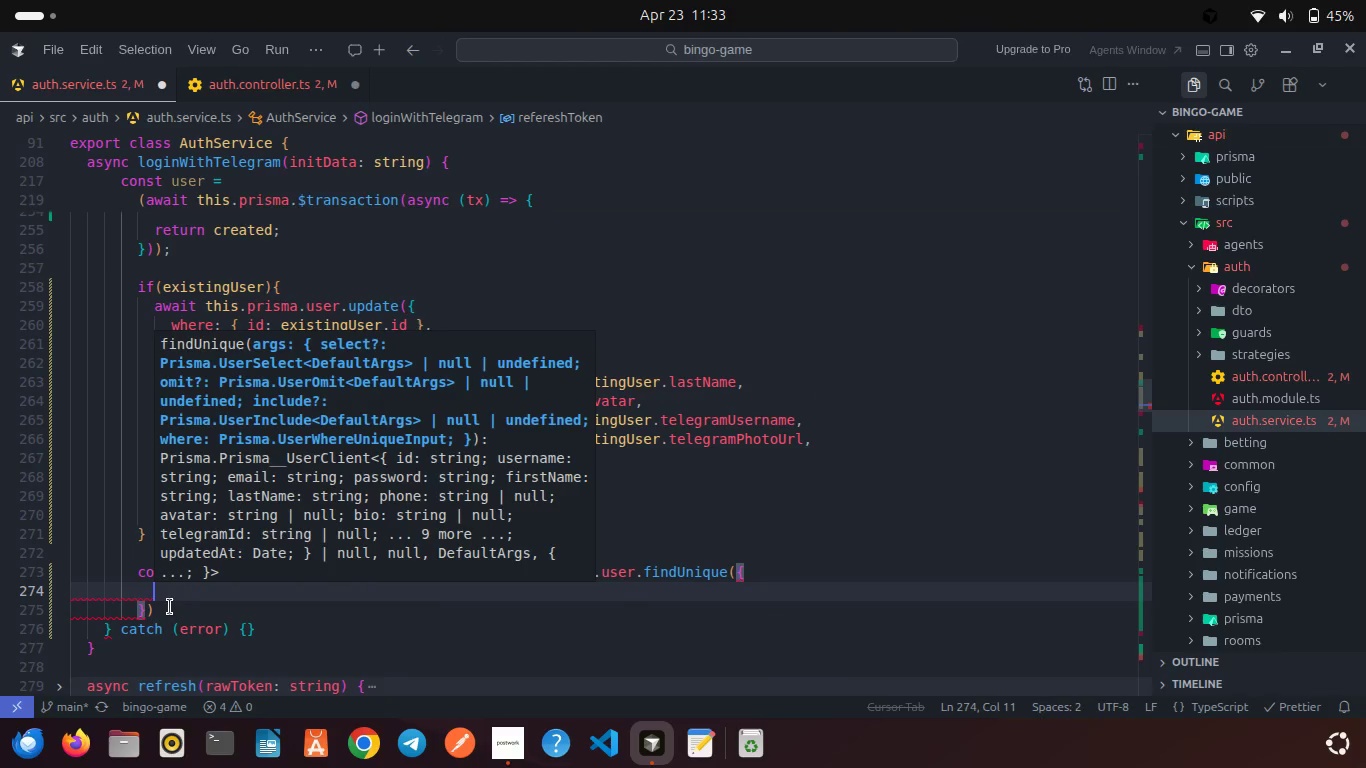 
type(whe)
 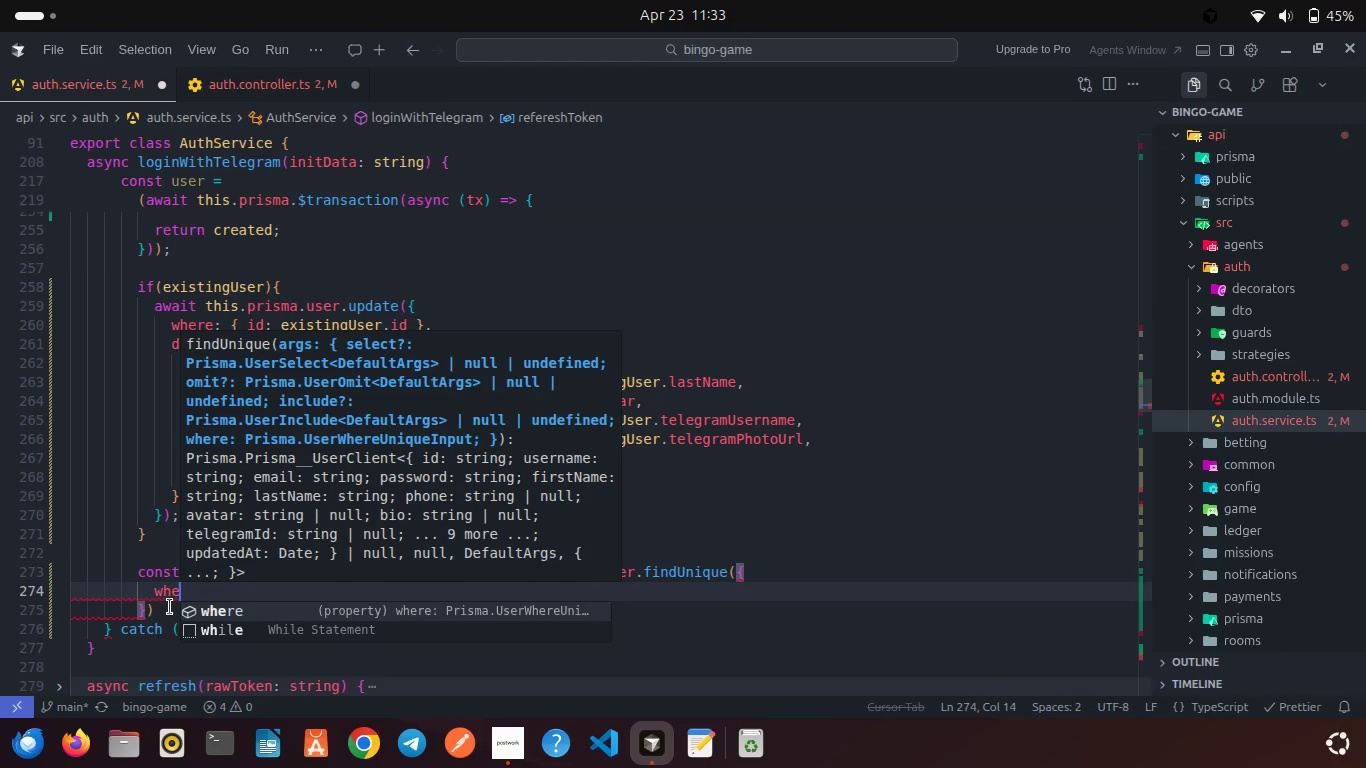 
key(Enter)
 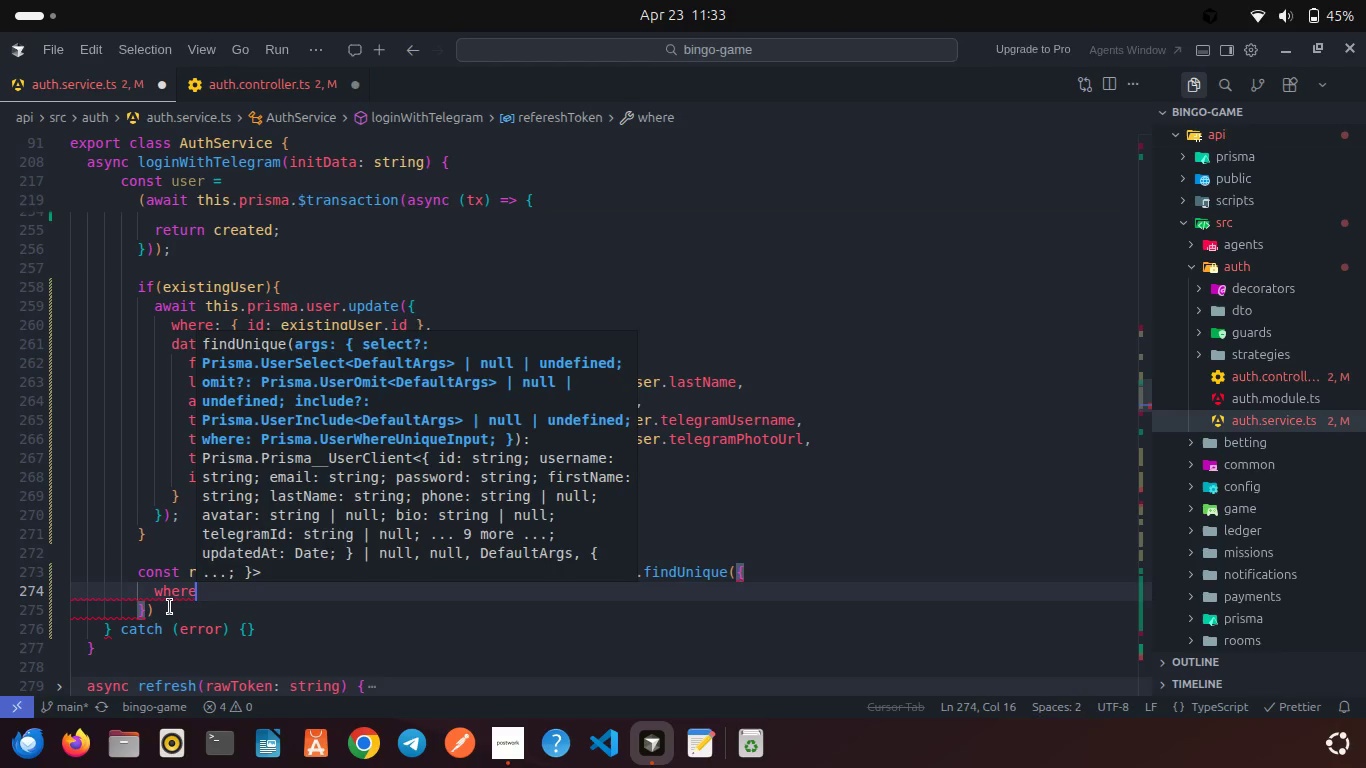 
type(: { id: existi)
 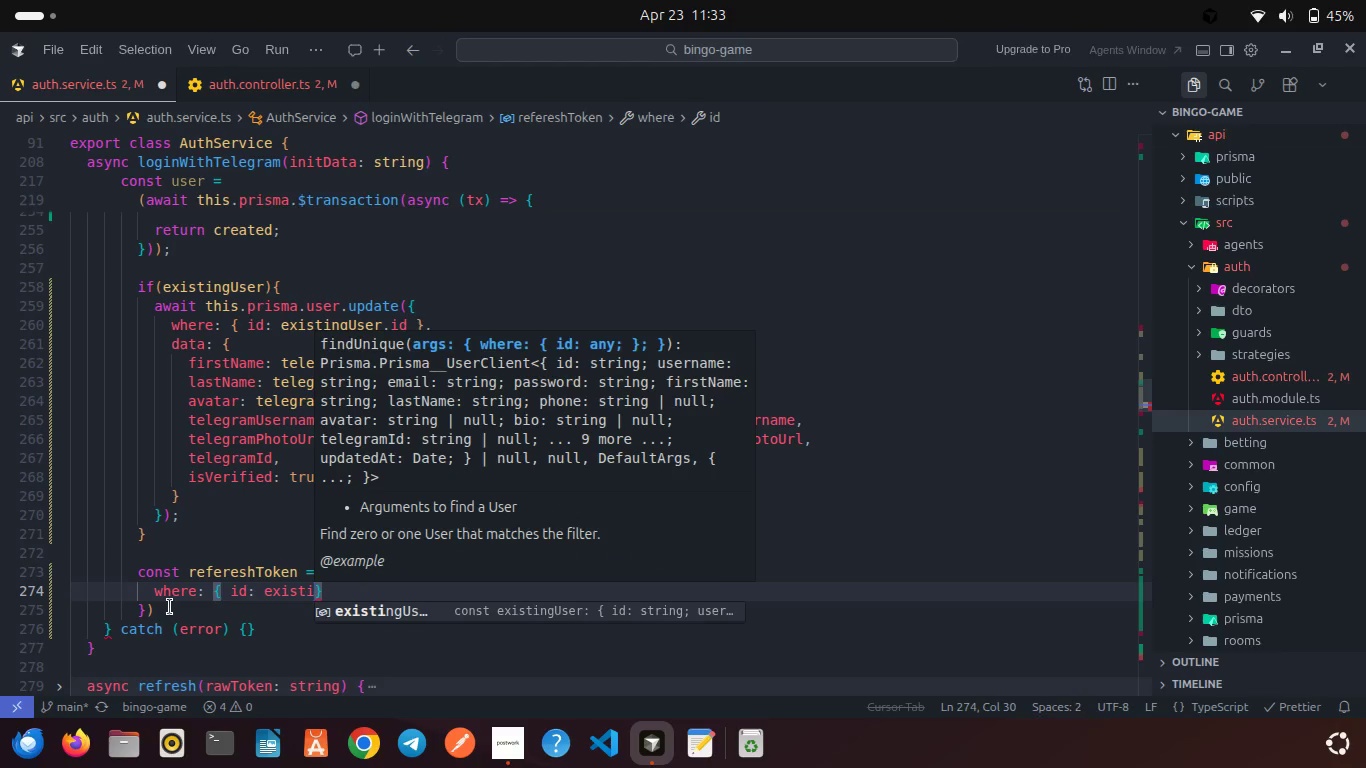 
key(Enter)
 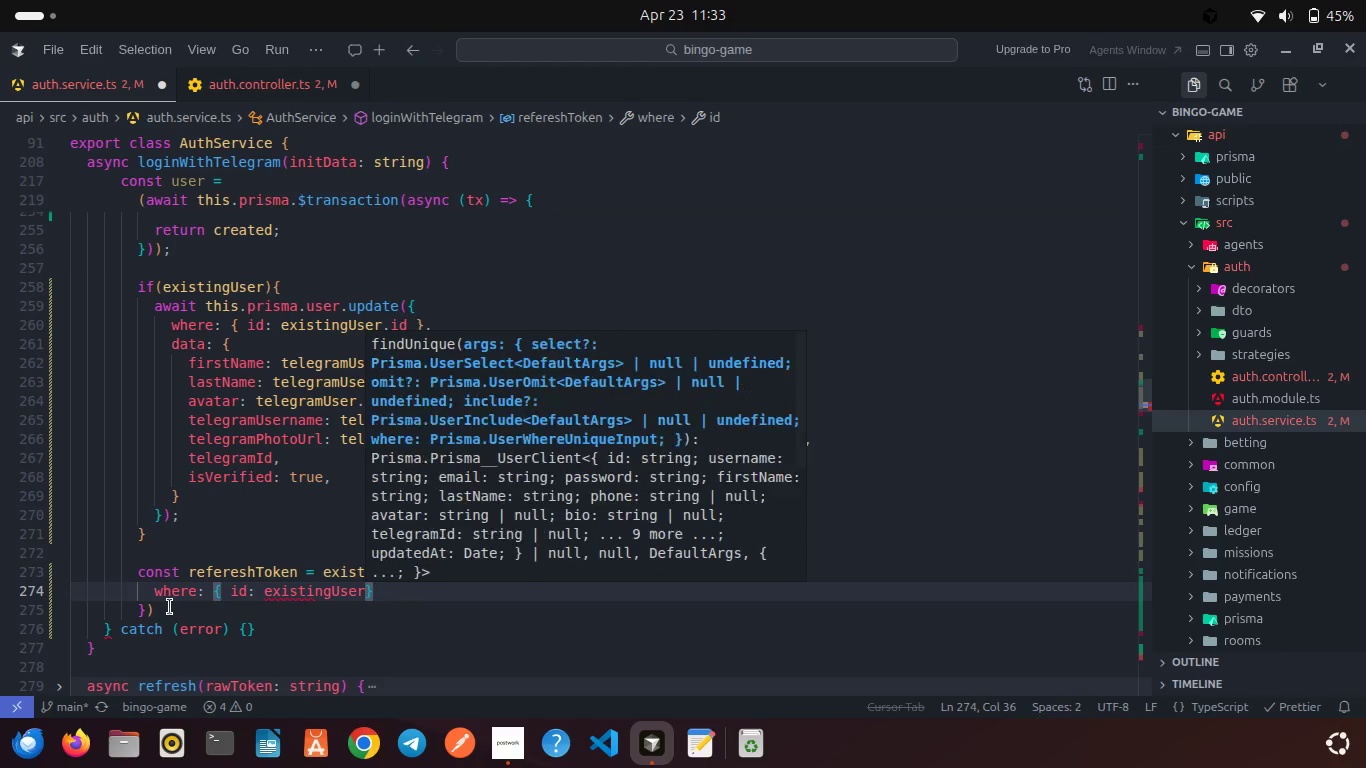 
type(.id )
 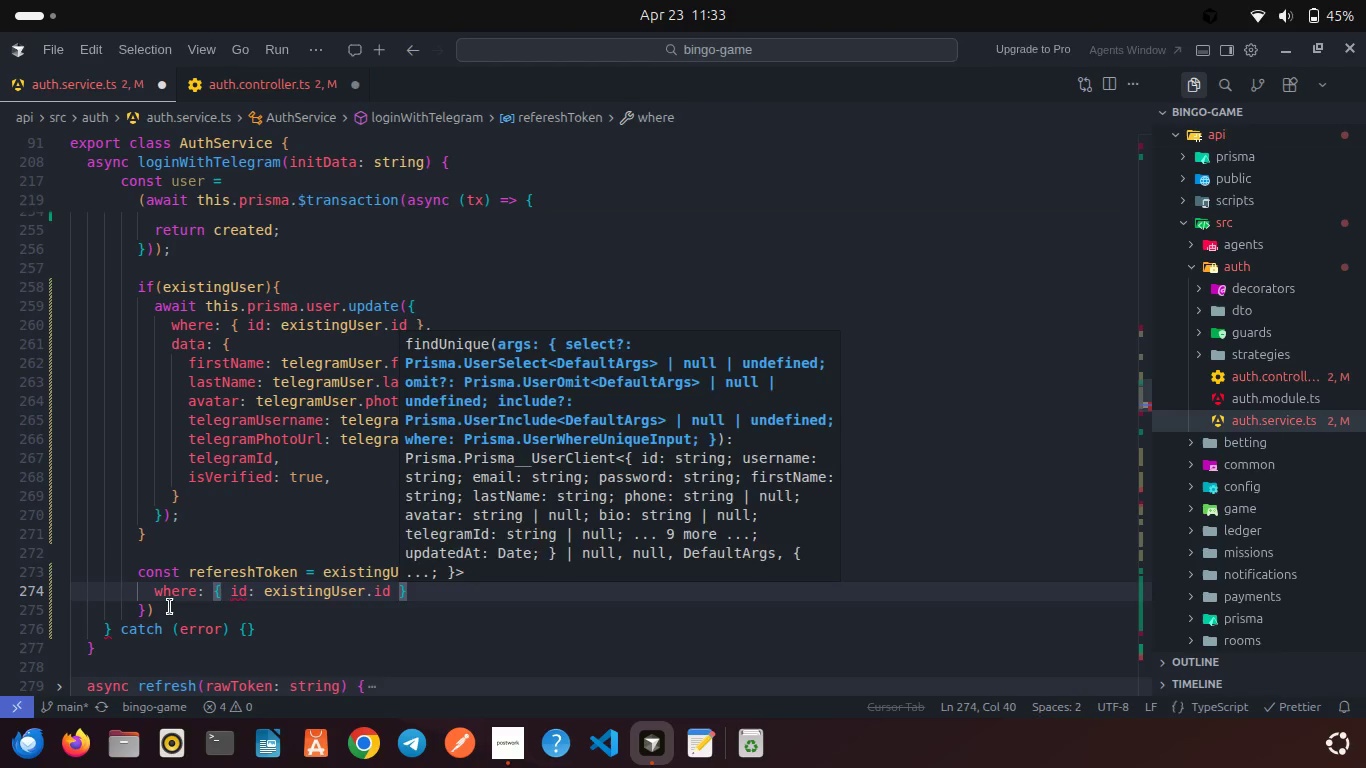 
key(ArrowRight)
 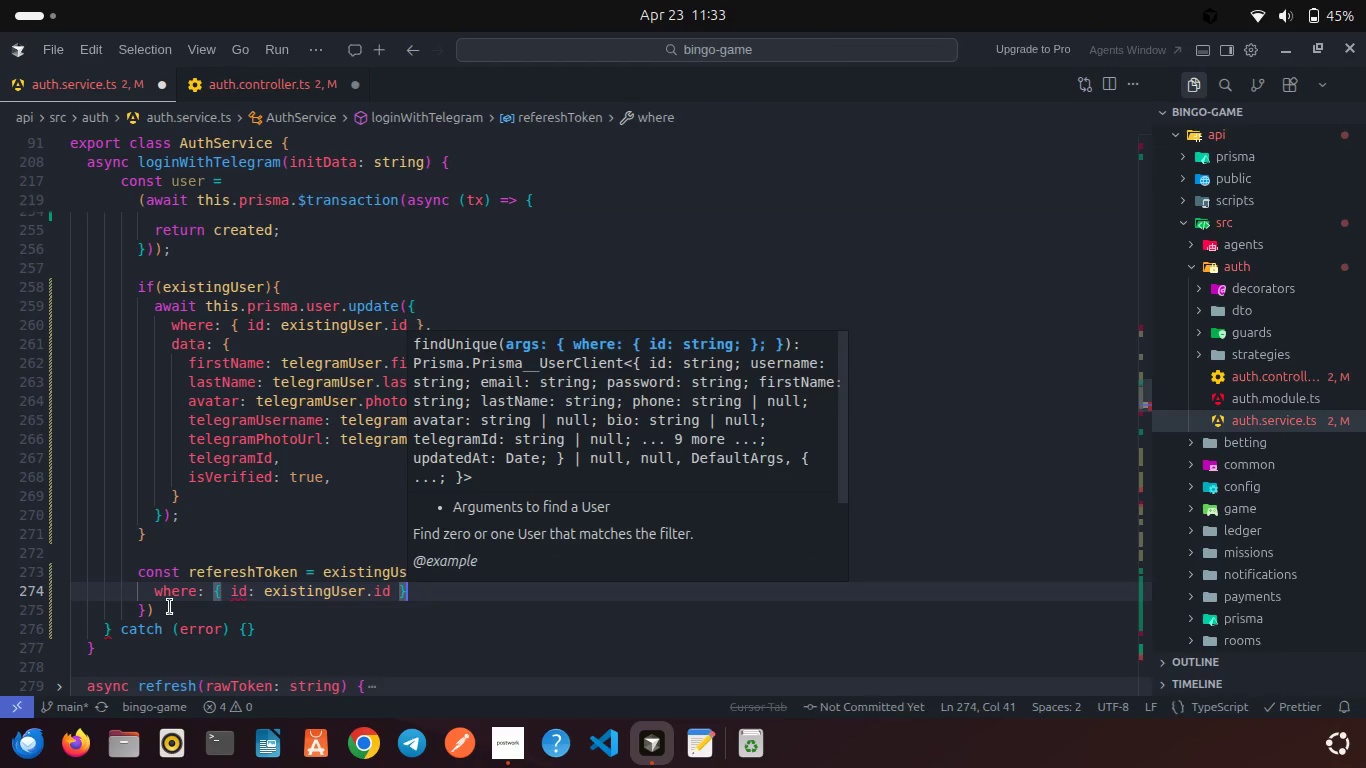 
key(ArrowRight)
 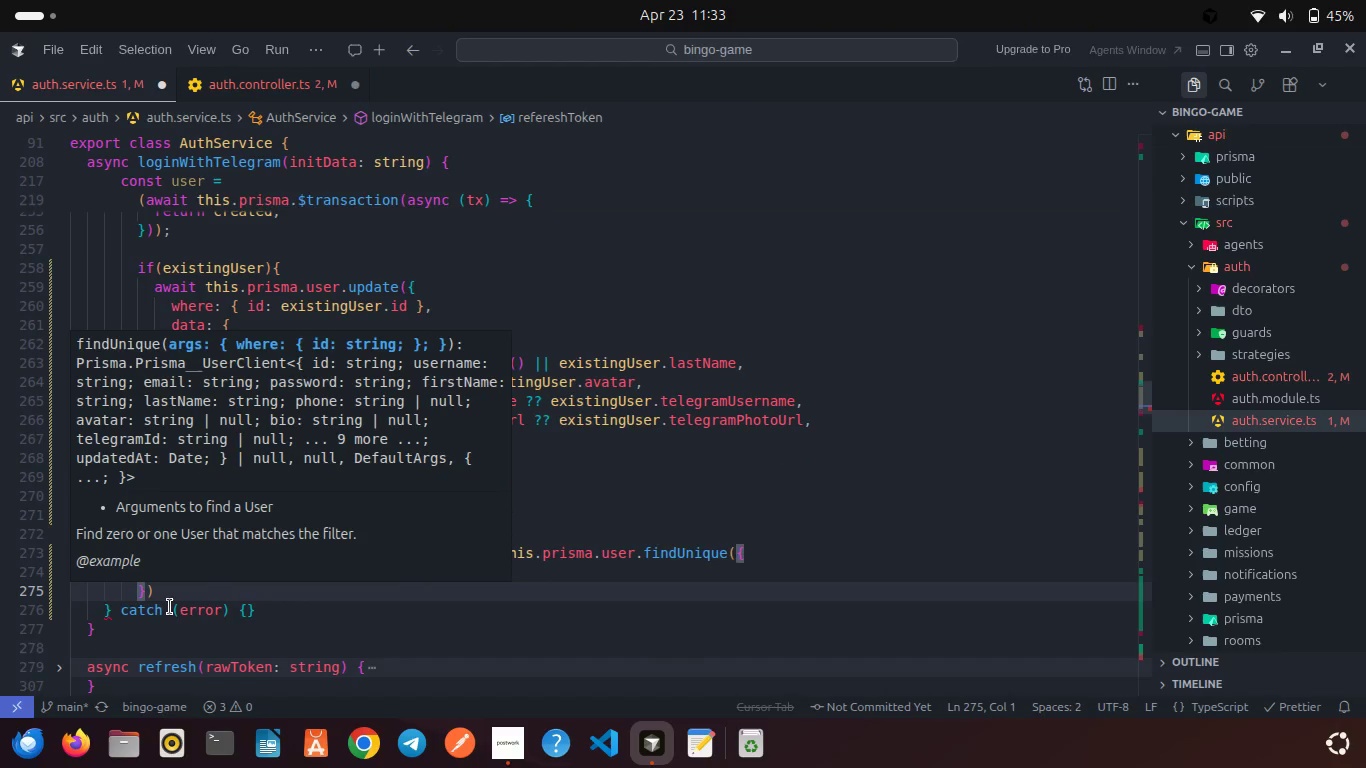 
key(ArrowLeft)
 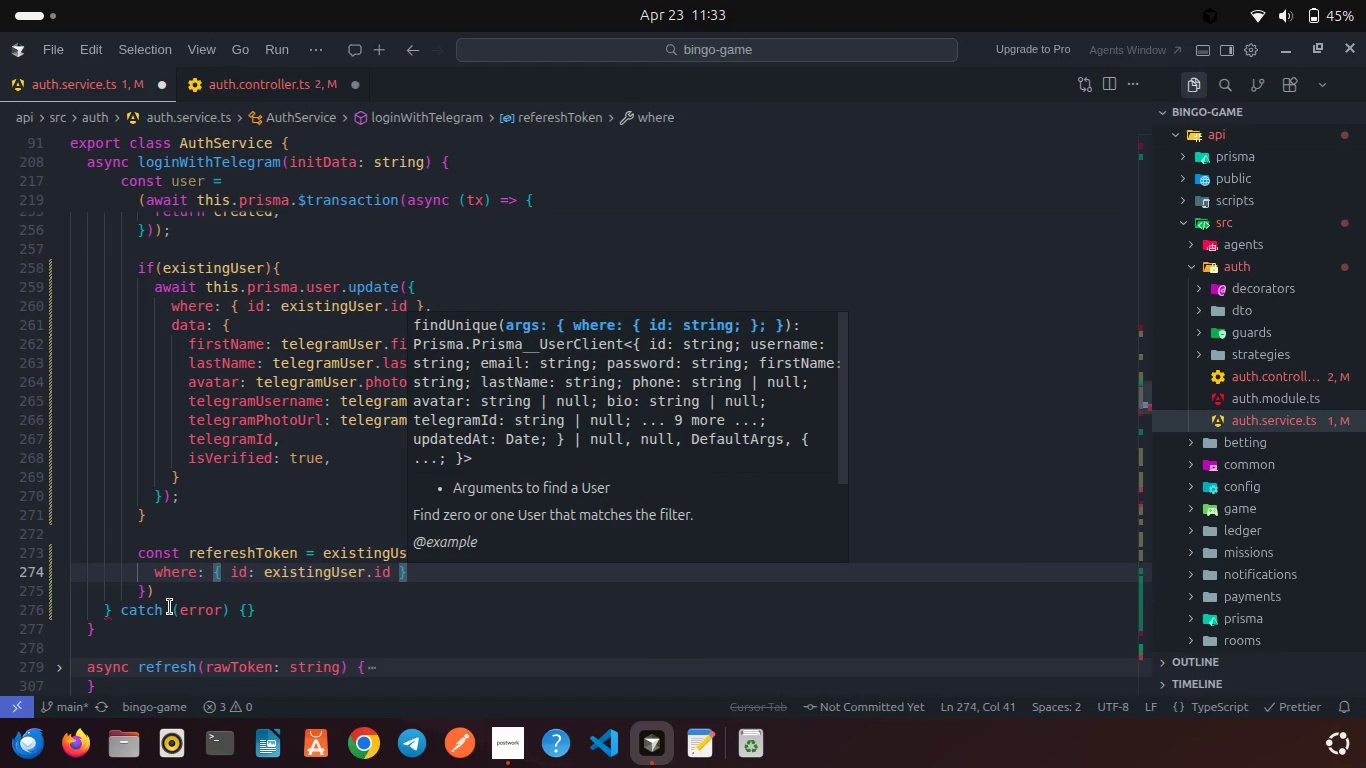 
key(Comma)
 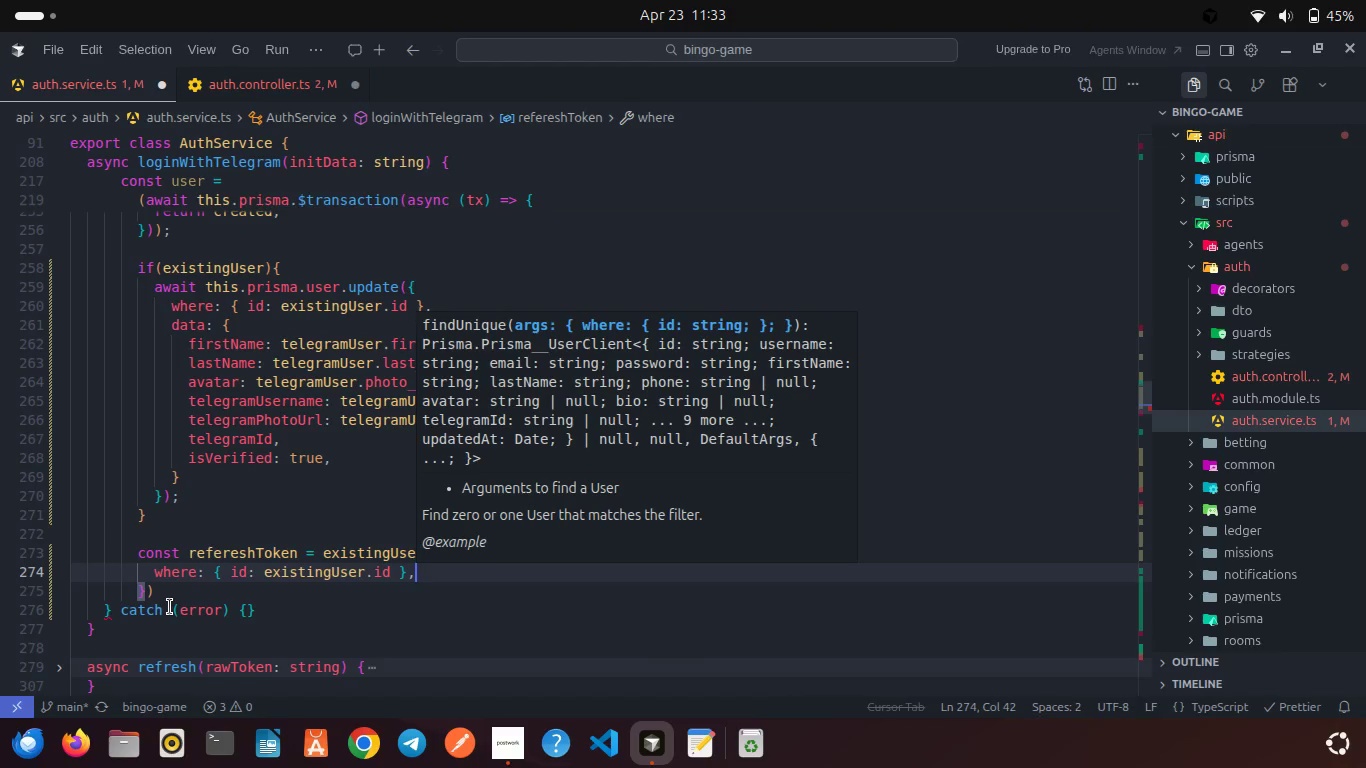 
key(Enter)
 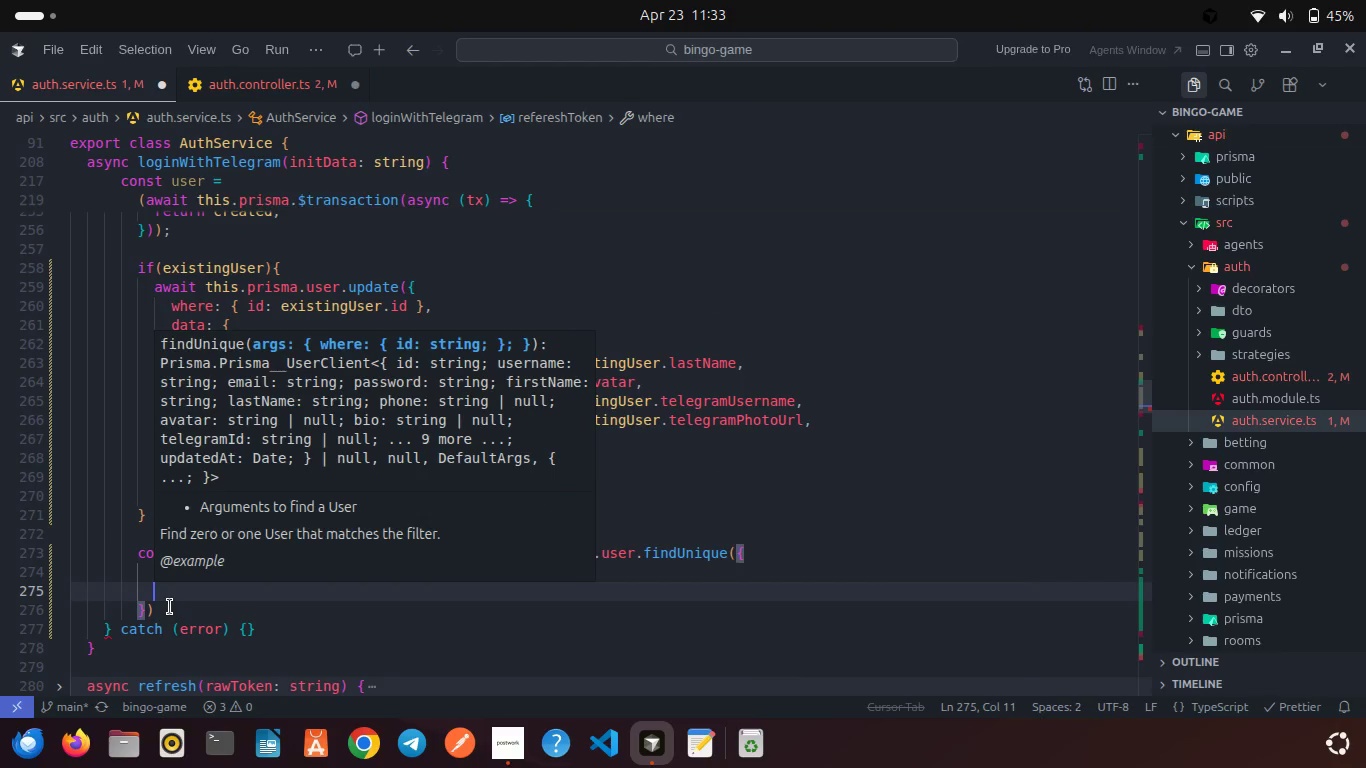 
type(sele)
 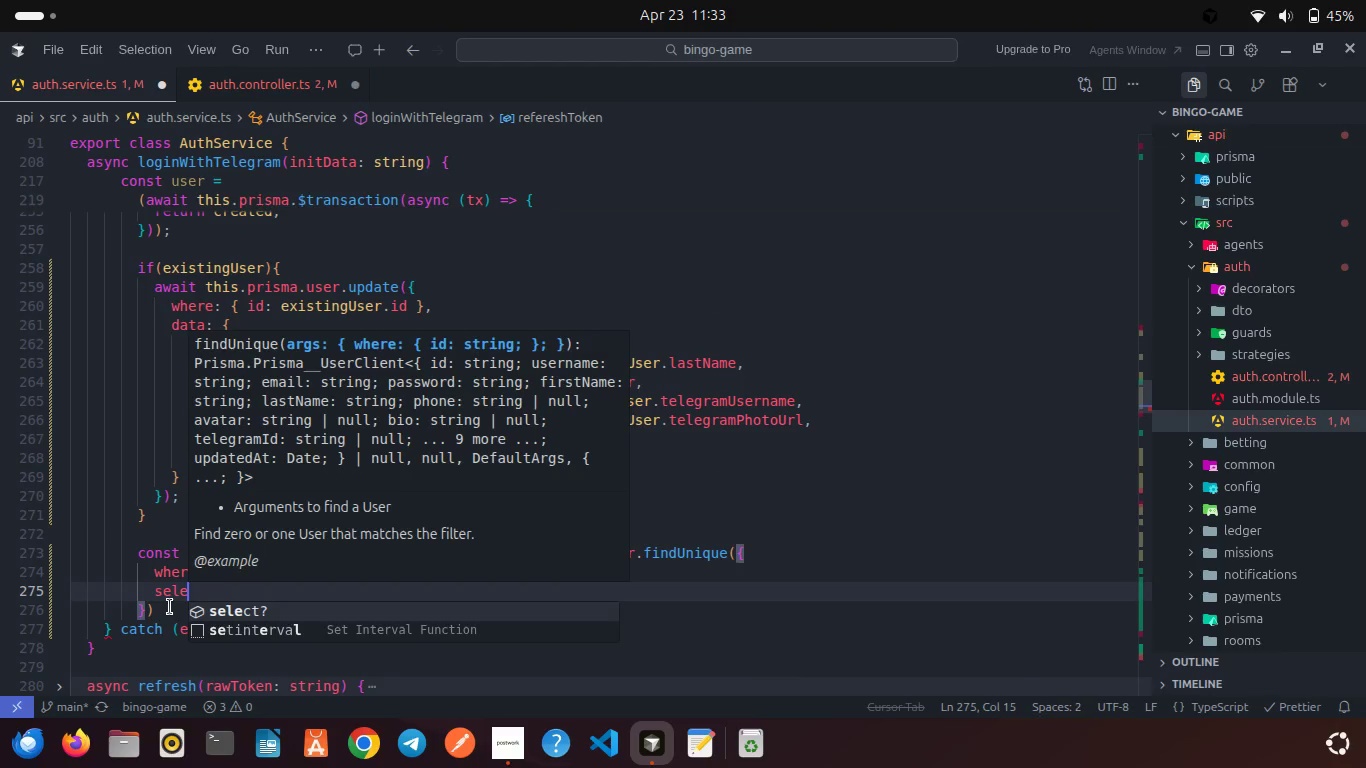 
key(Enter)
 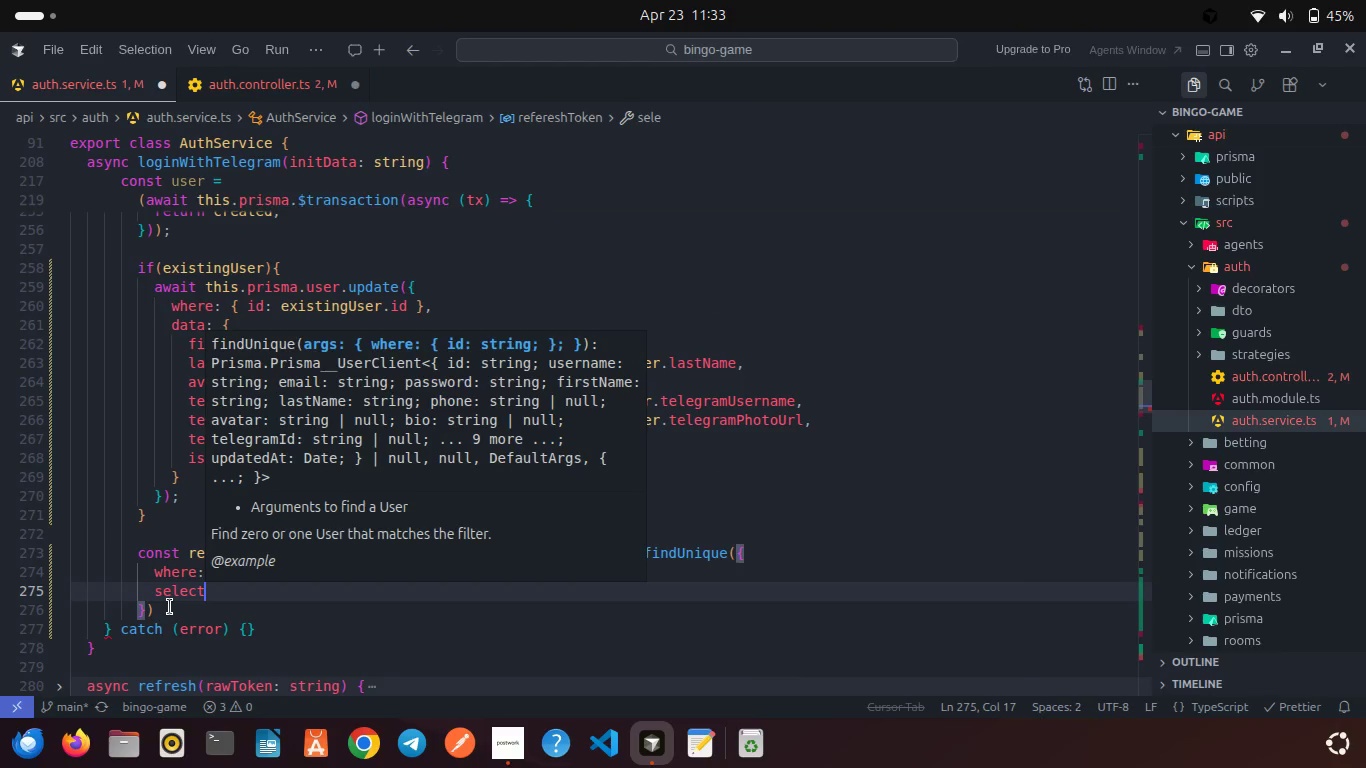 
type(: usrSe)
 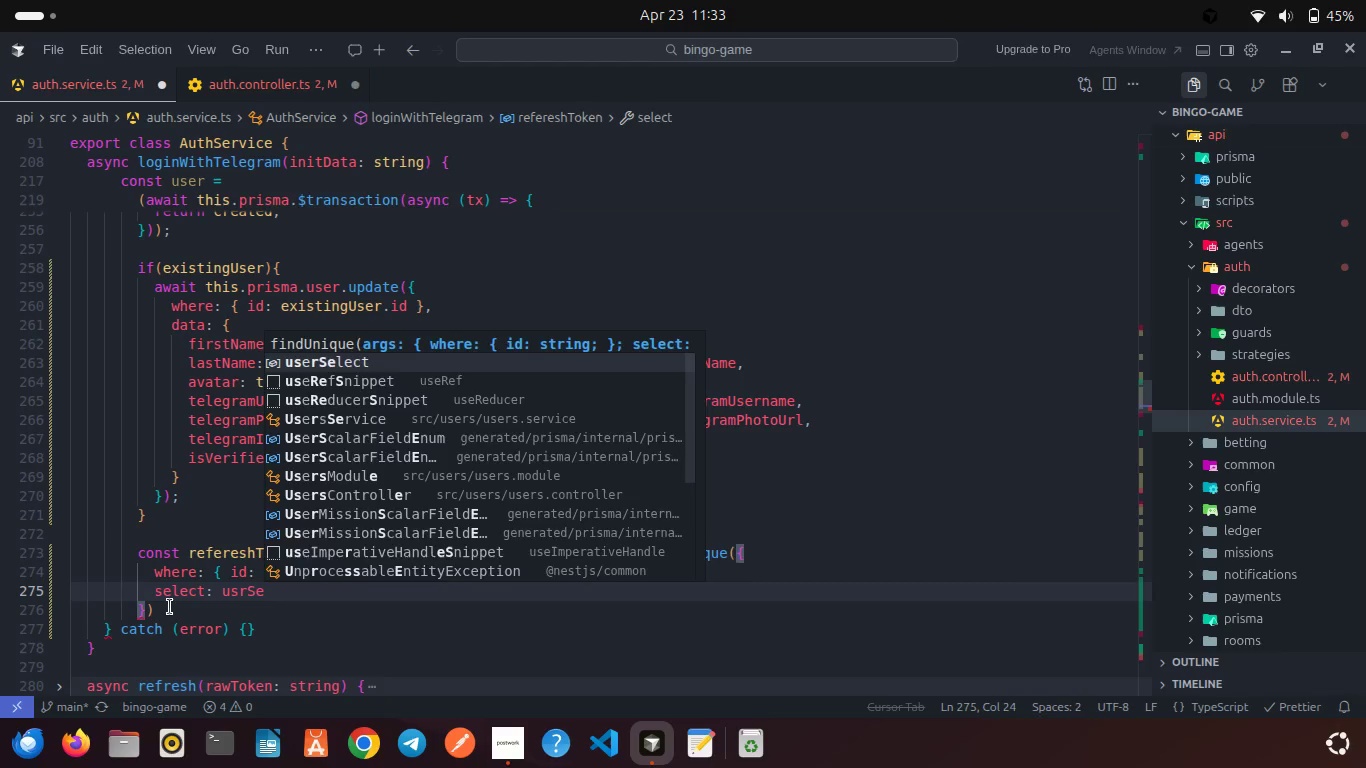 
key(Enter)
 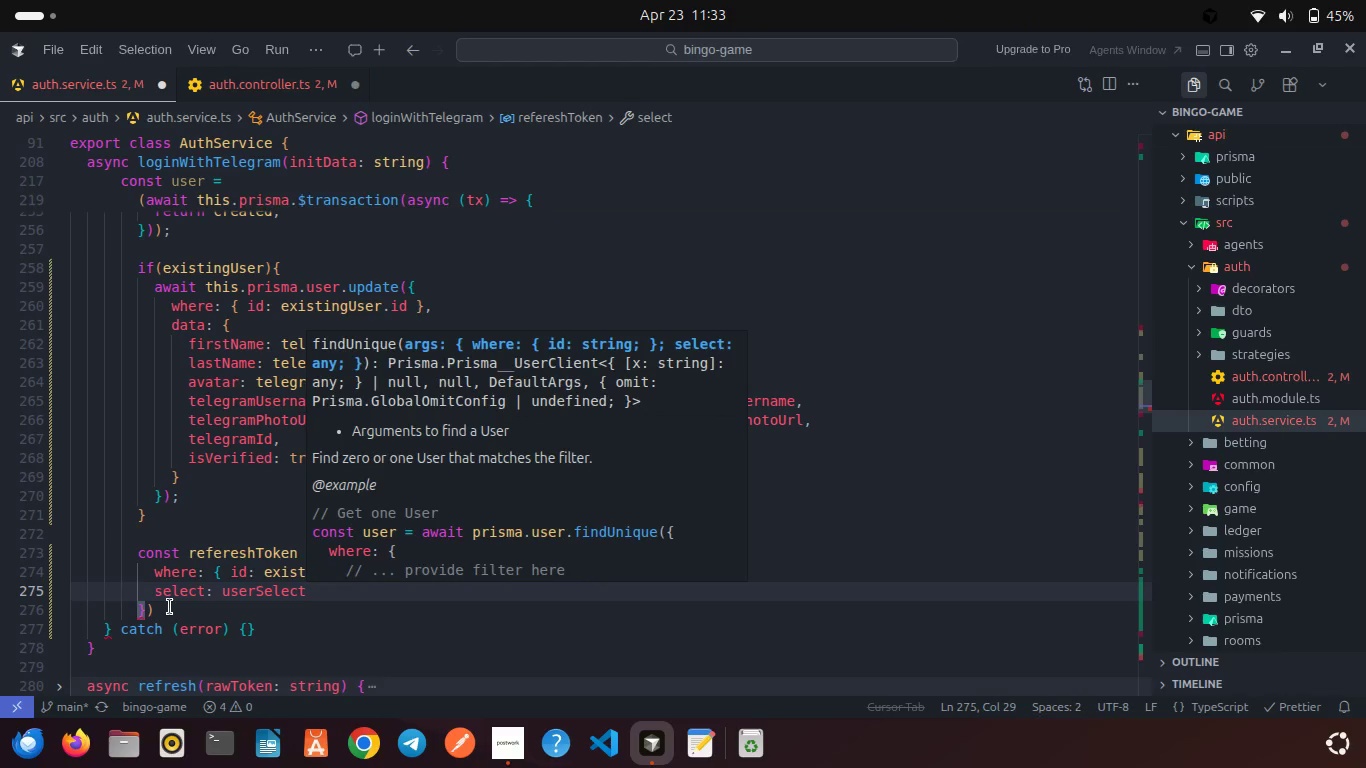 
key(Comma)
 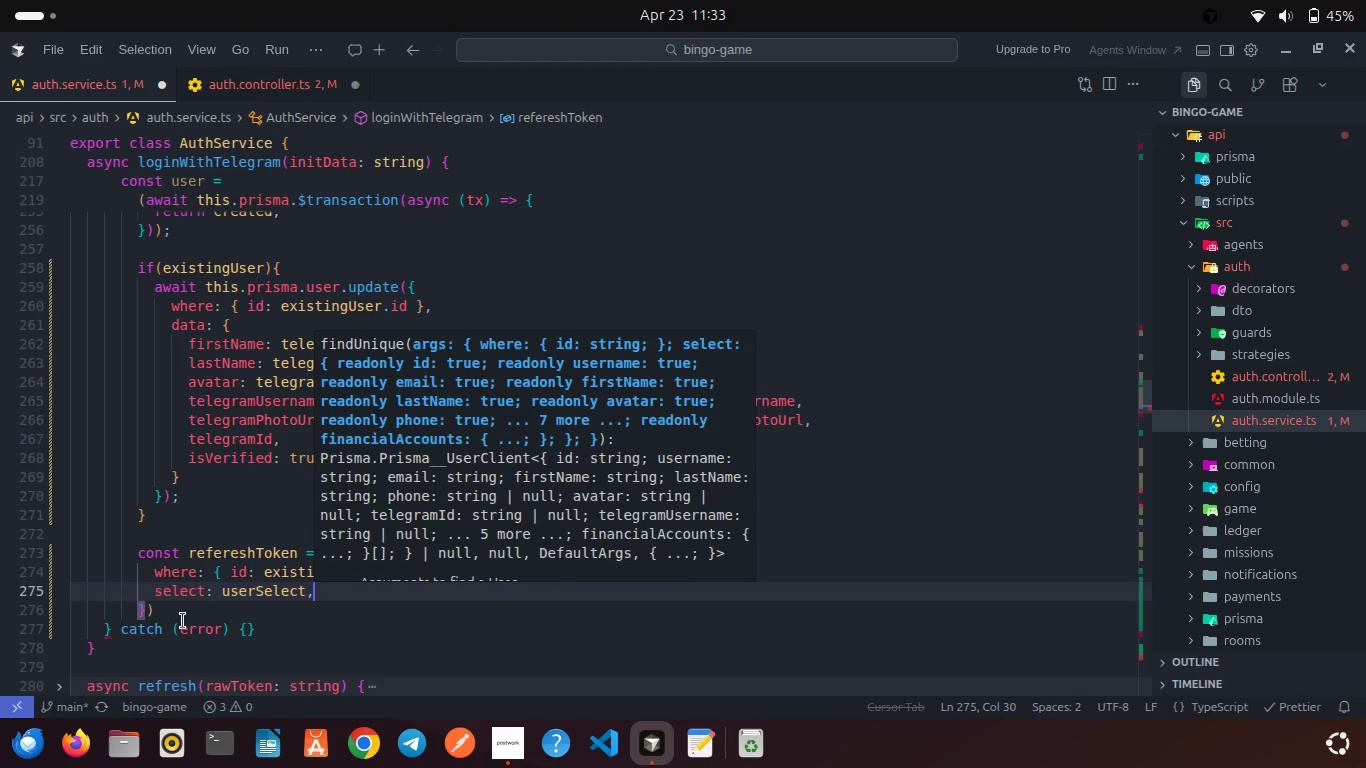 
left_click([172, 618])
 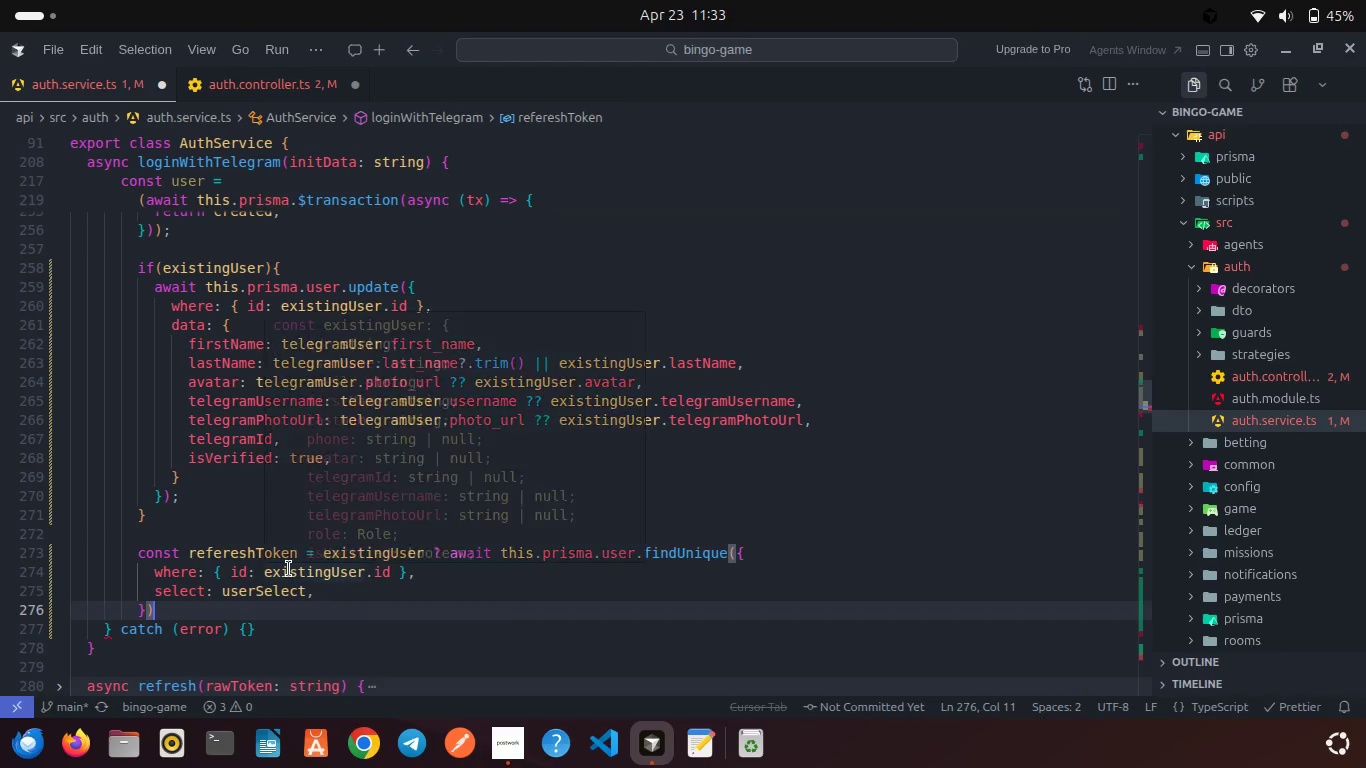 
type( : user;)
 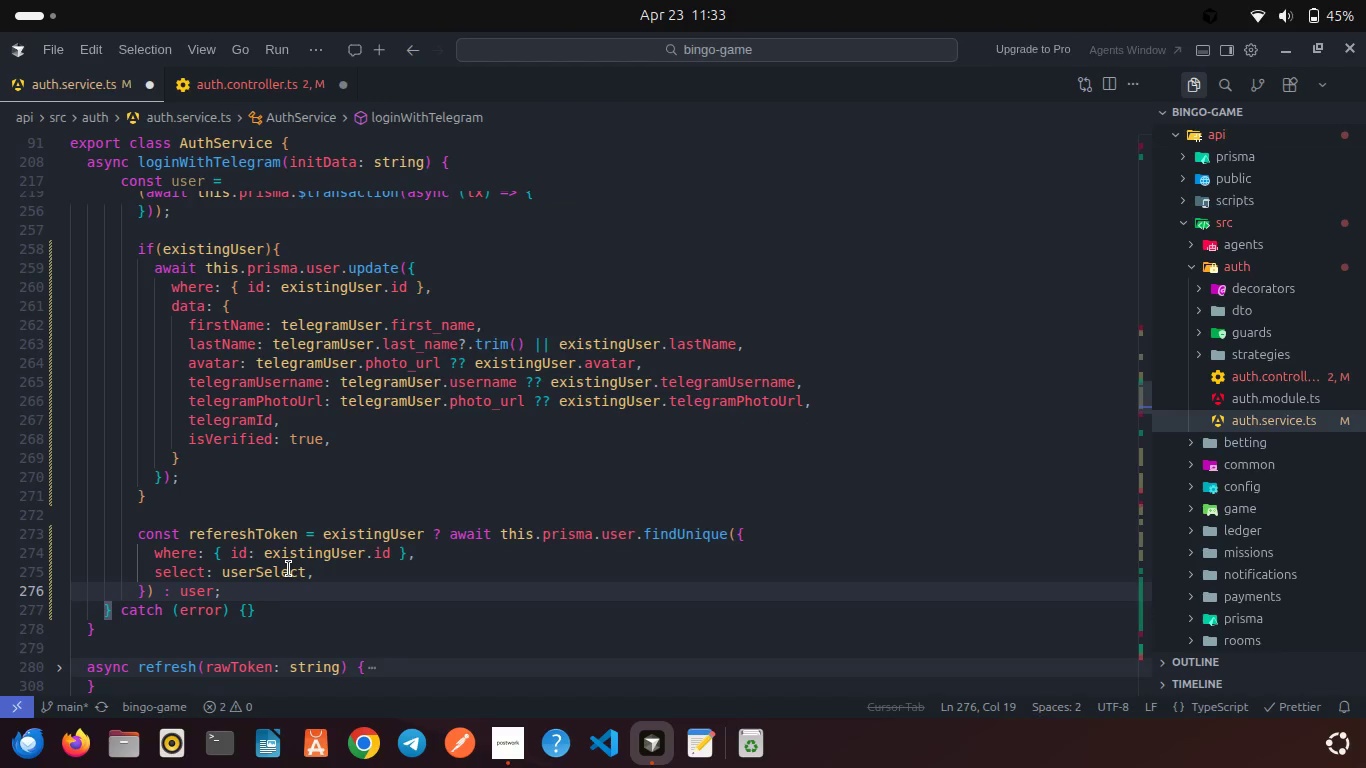 
key(Enter)
 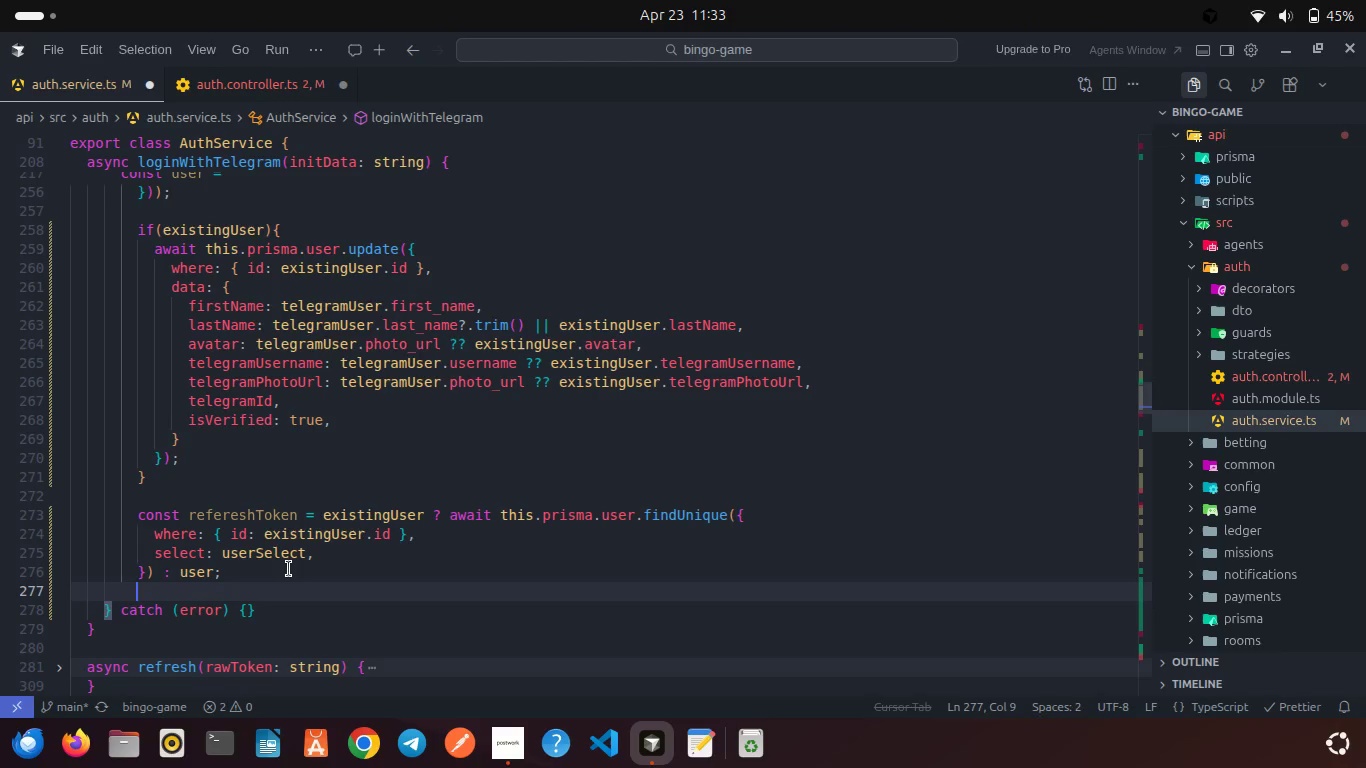 
key(Enter)
 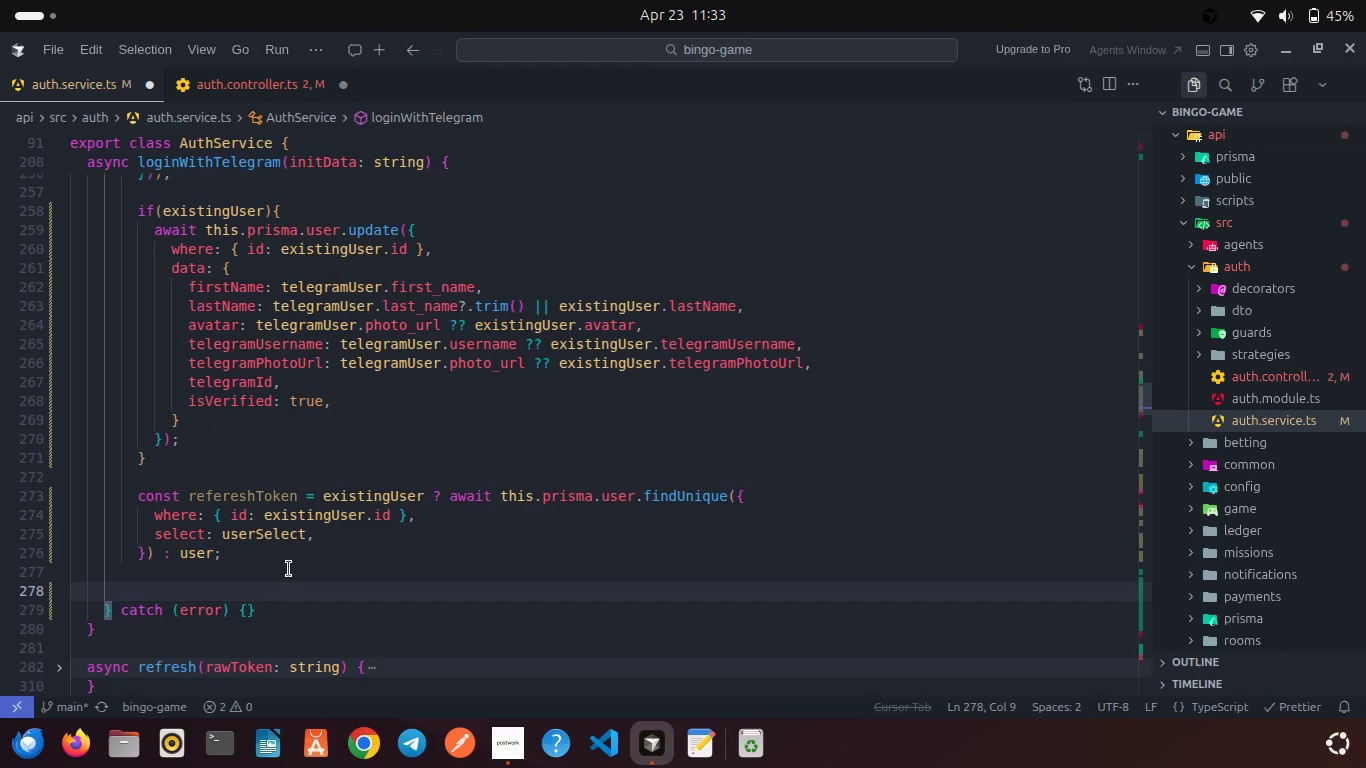 
type(if(!refe)
 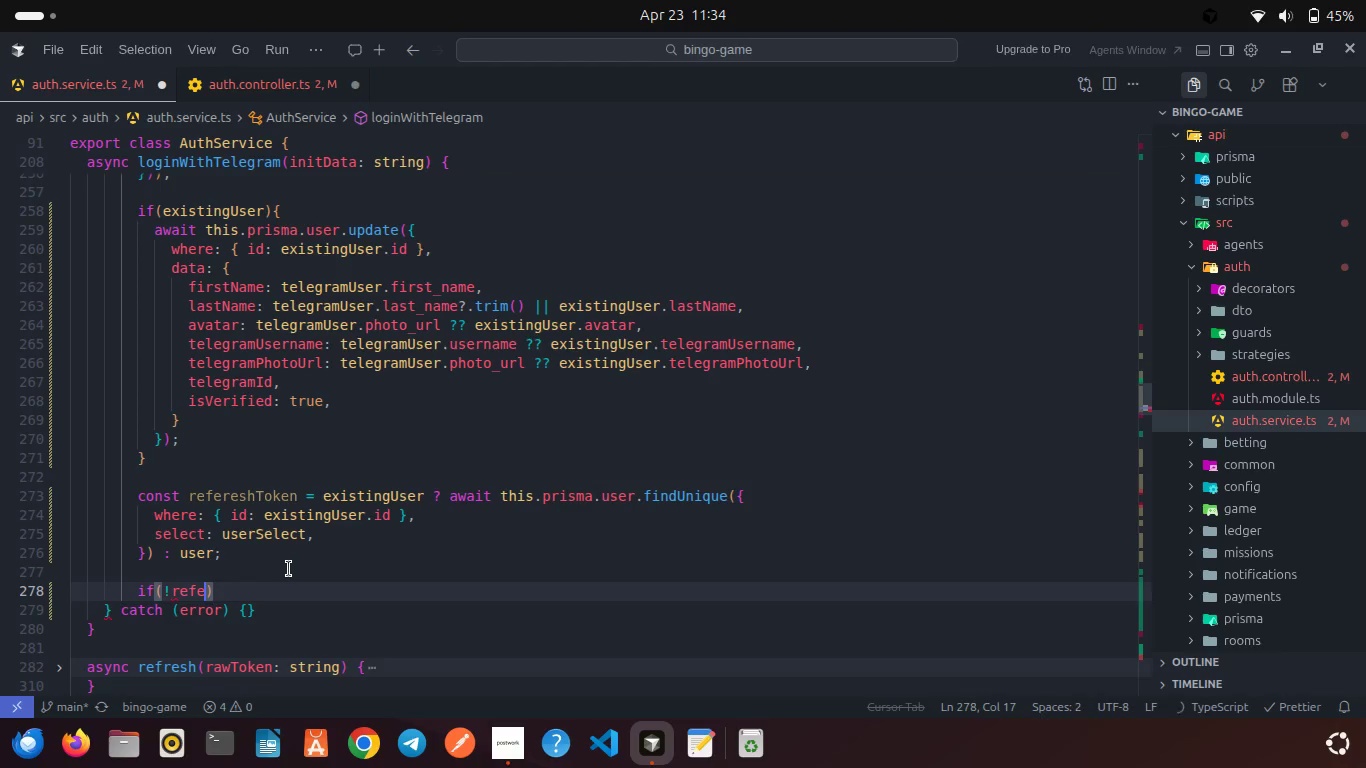 
key(Enter)
 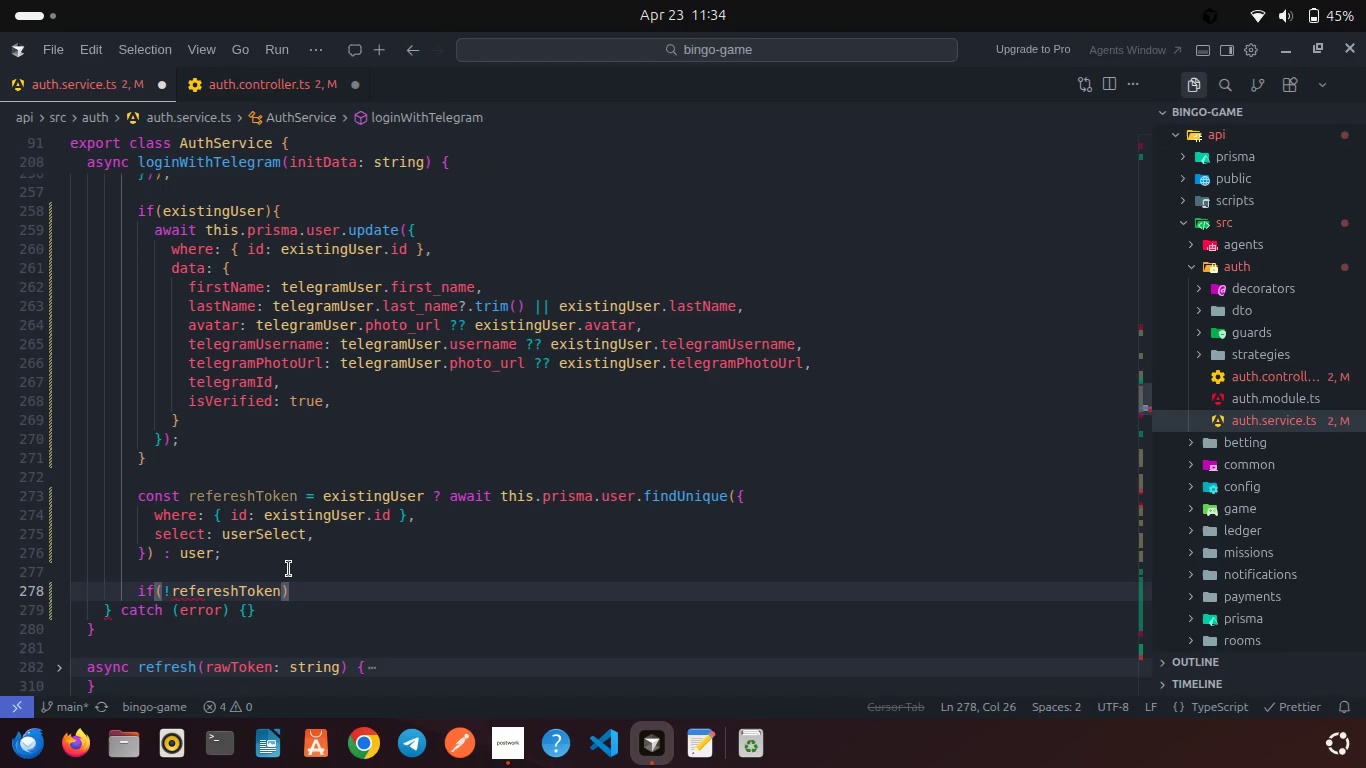 
key(ArrowRight)
 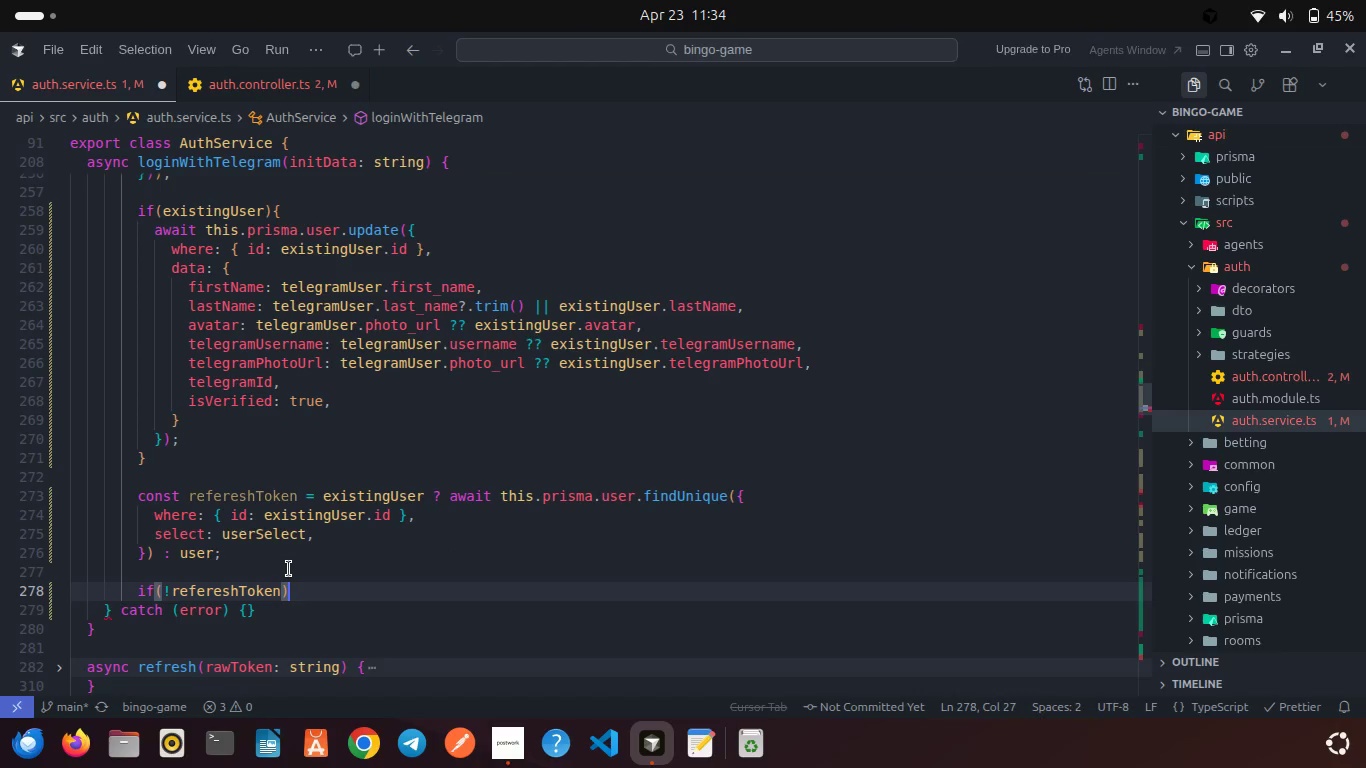 
key(Shift+ShiftRight)
 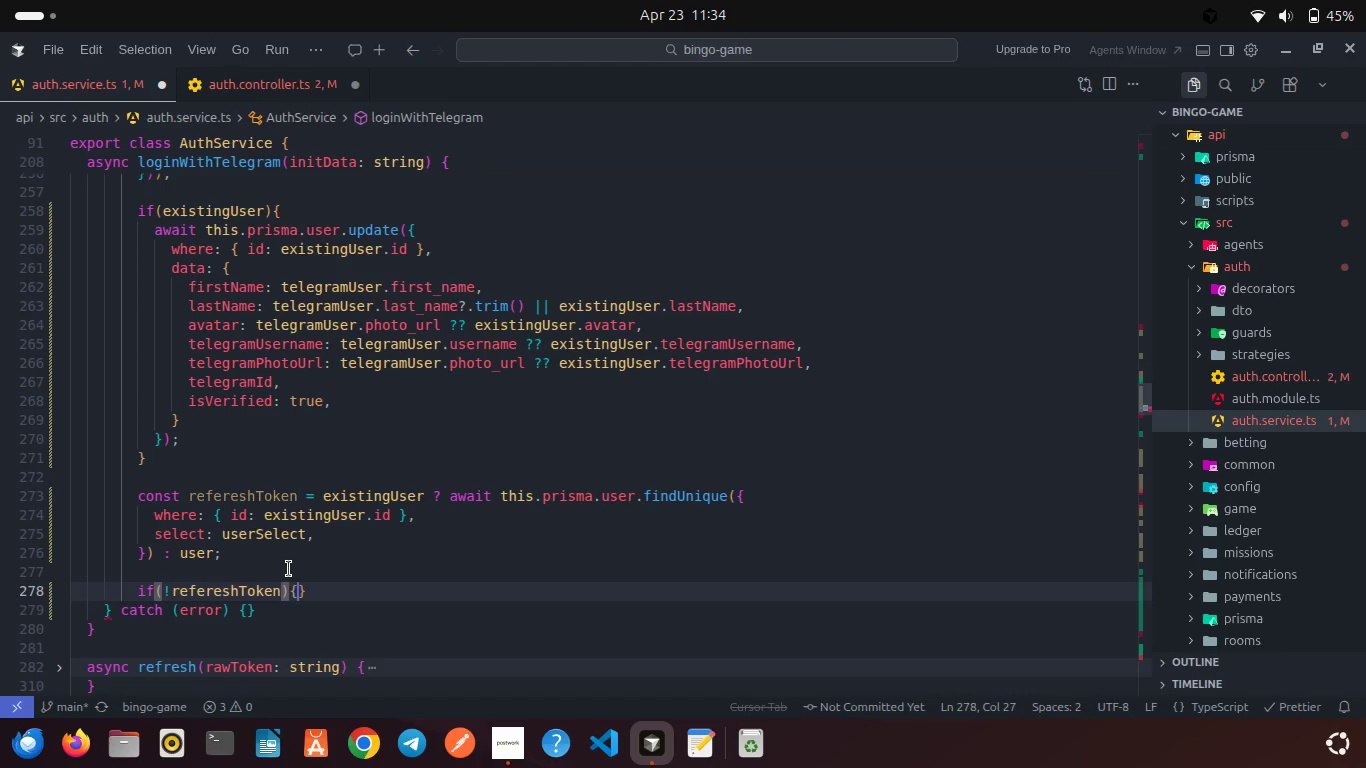 
key(Shift+BracketLeft)
 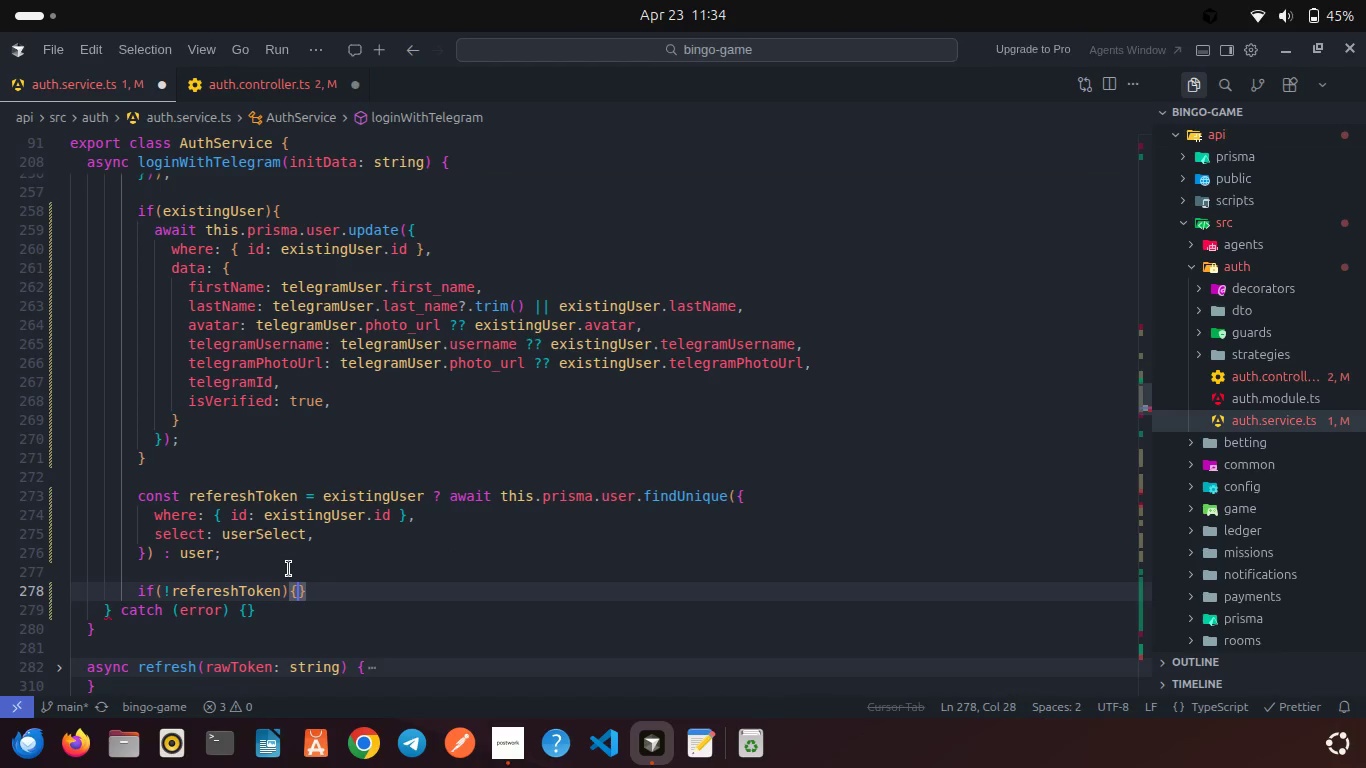 
key(Enter)
 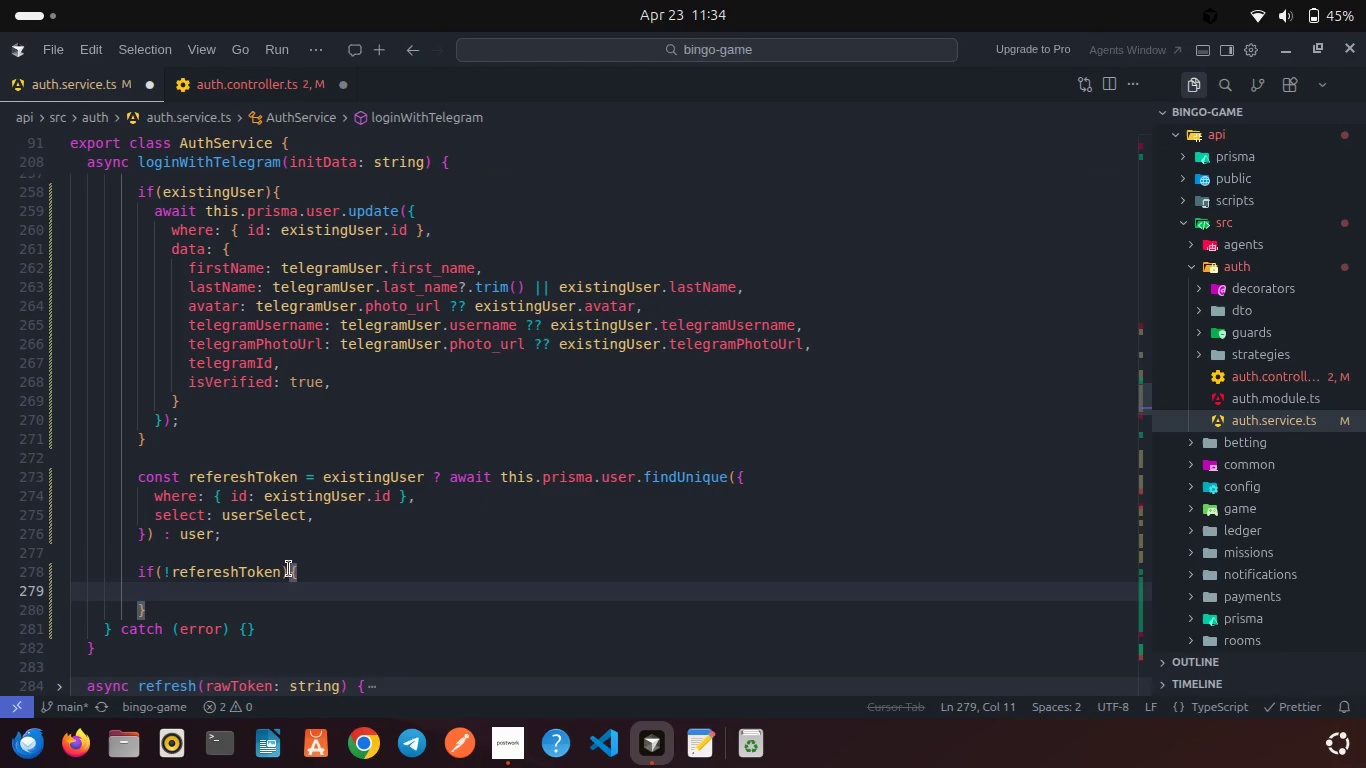 
type(thr)
 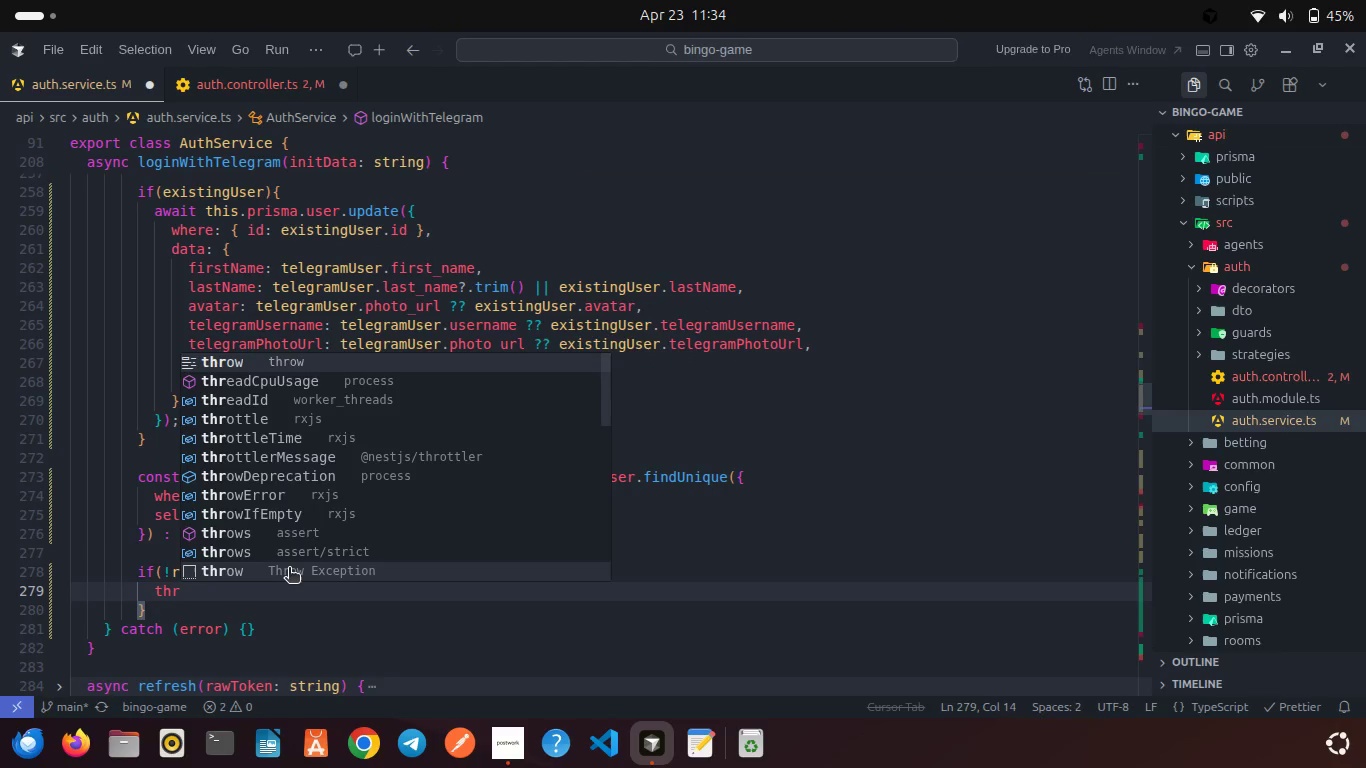 
key(Enter)
 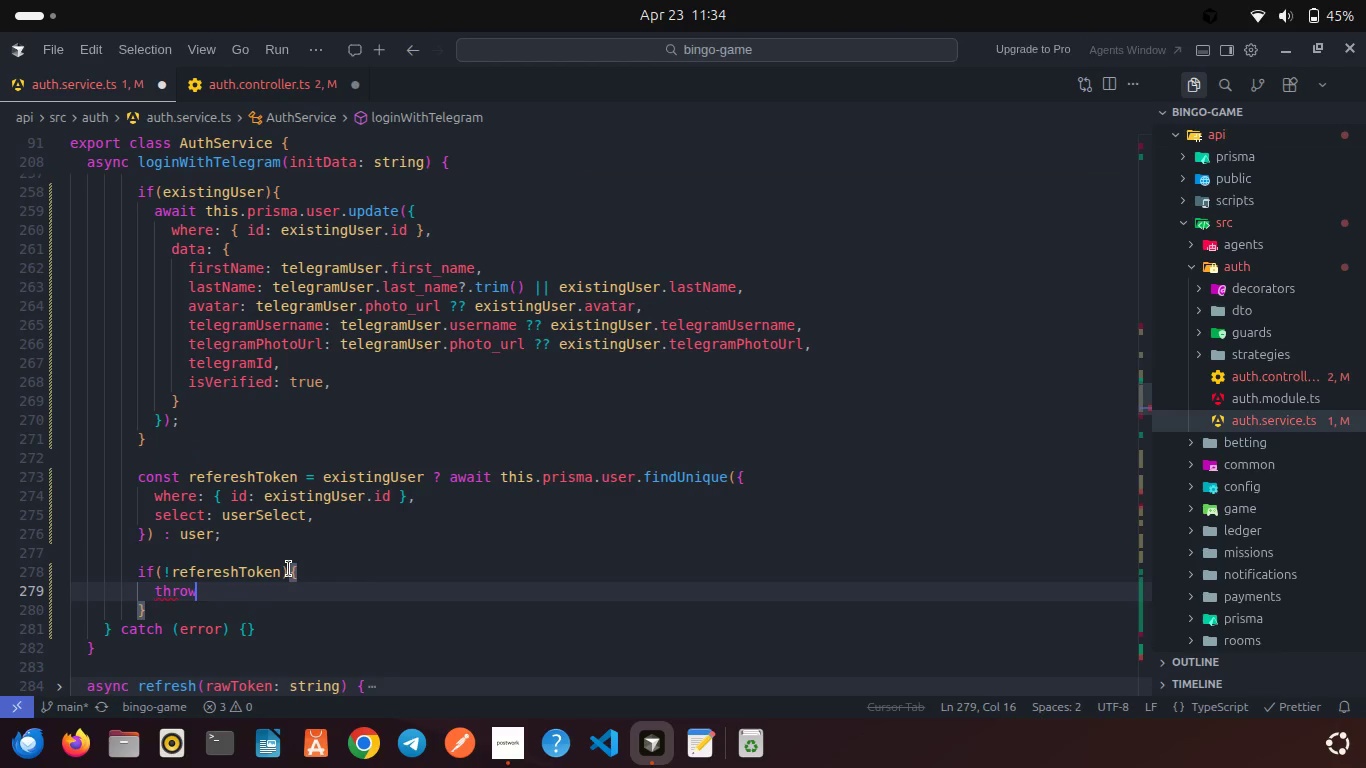 
type( new Interna)
 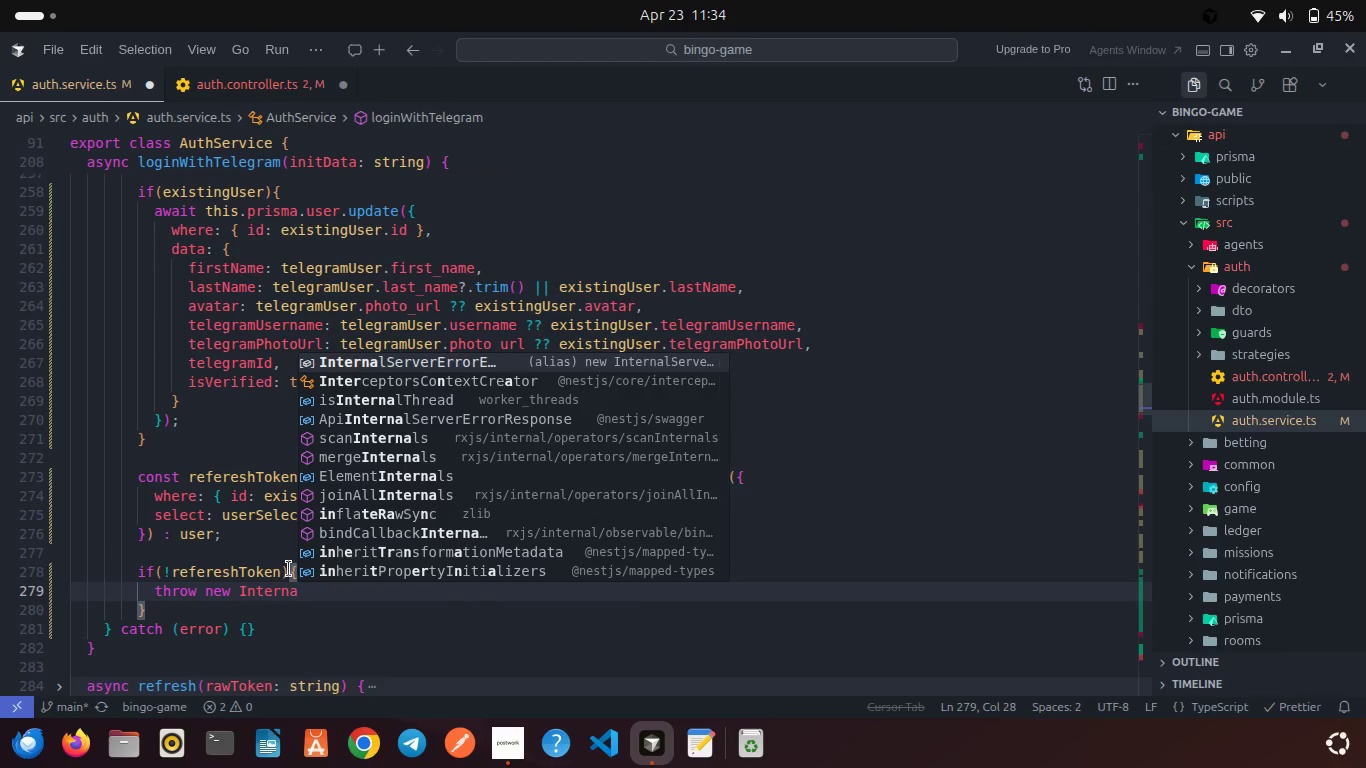 
key(Enter)
 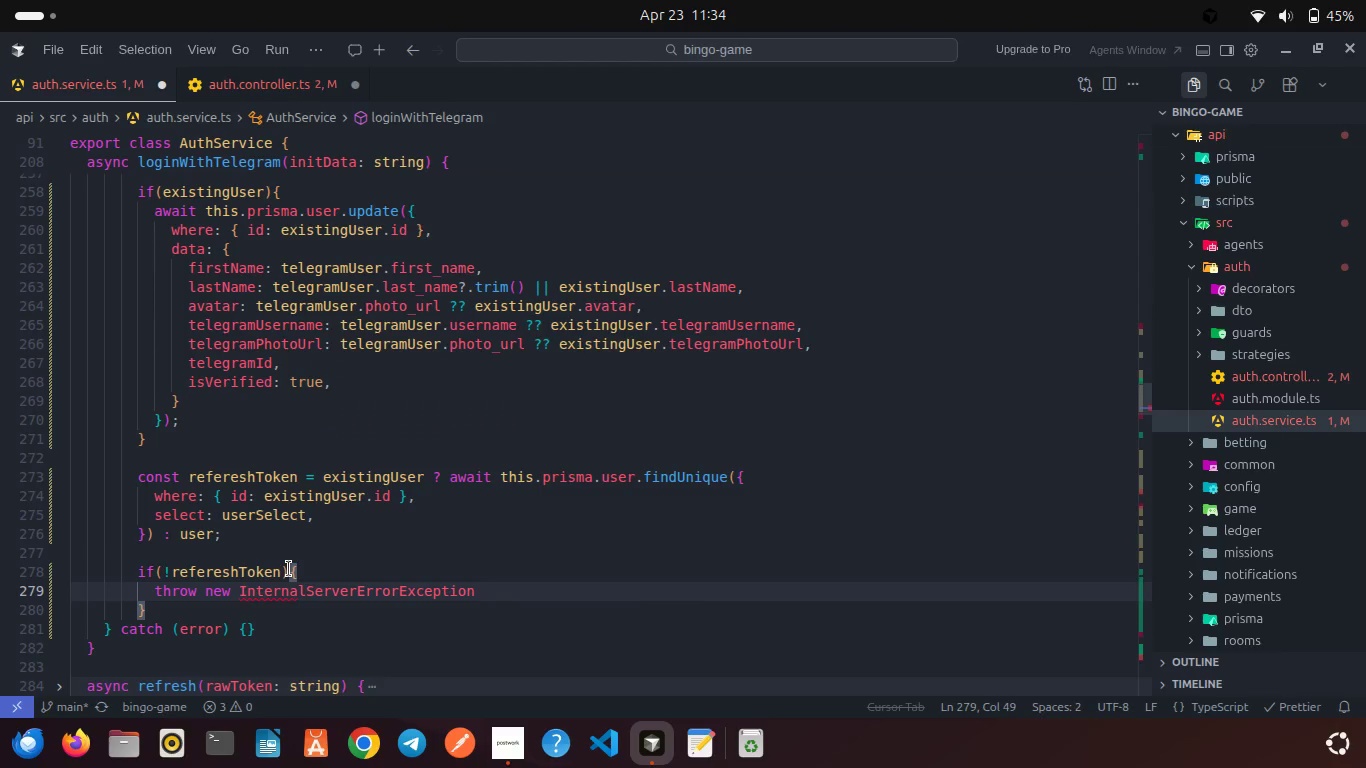 
type(('Telegram log)
key(Backspace)
type(gin faild)
 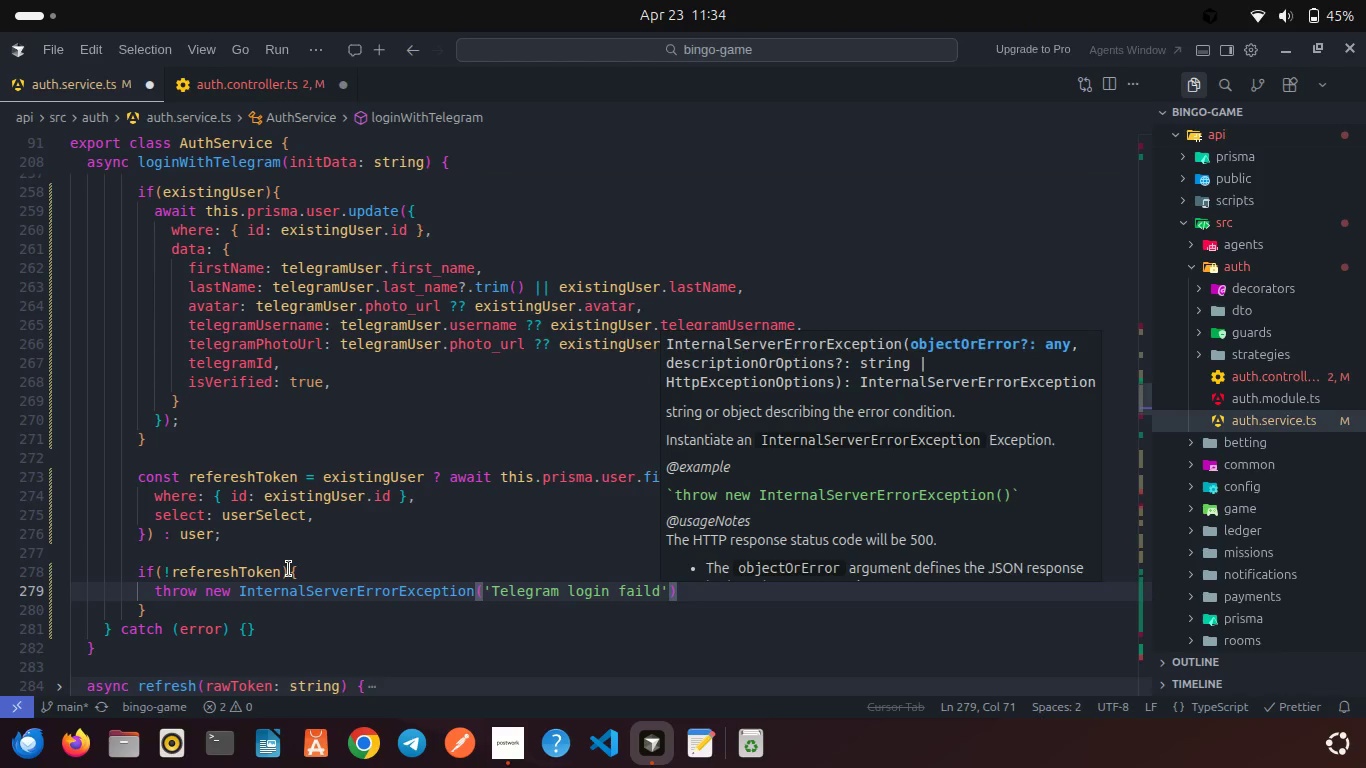 
key(ArrowRight)
 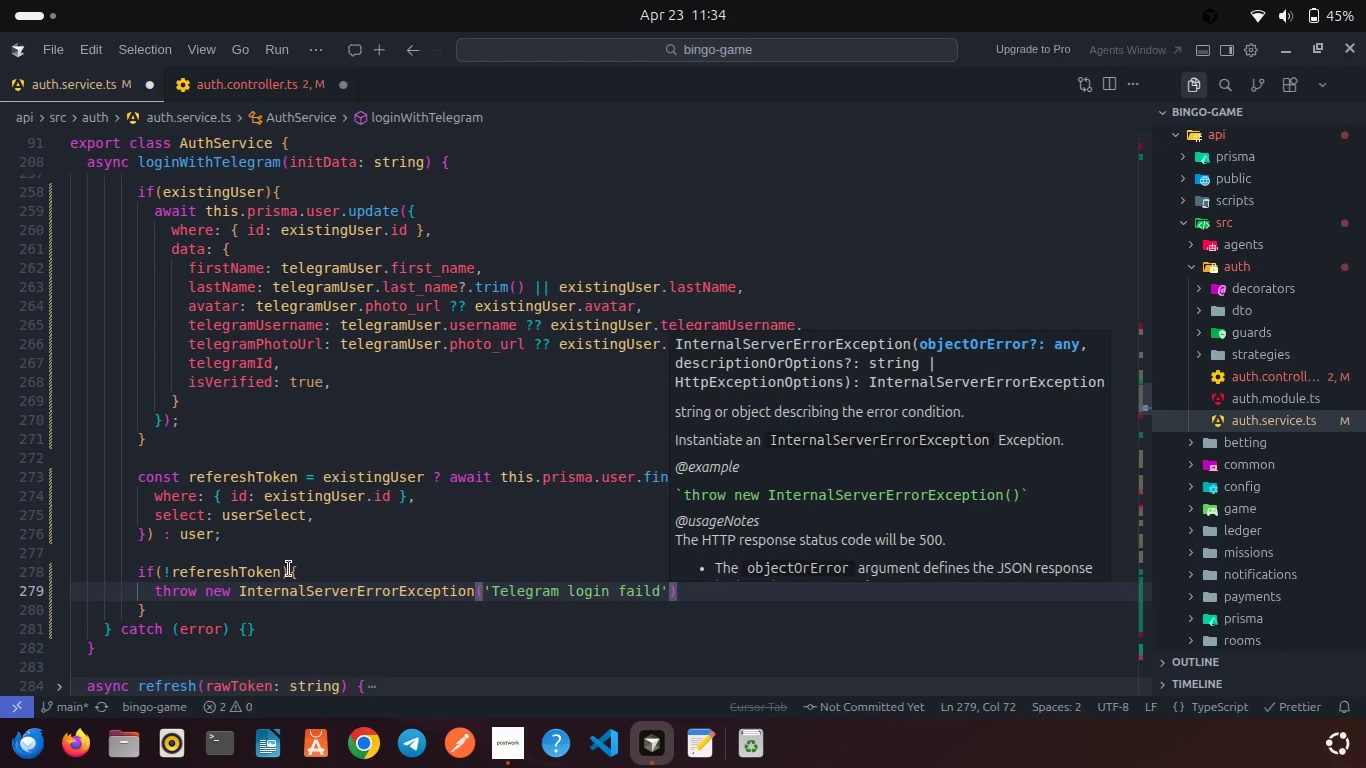 
key(ArrowRight)
 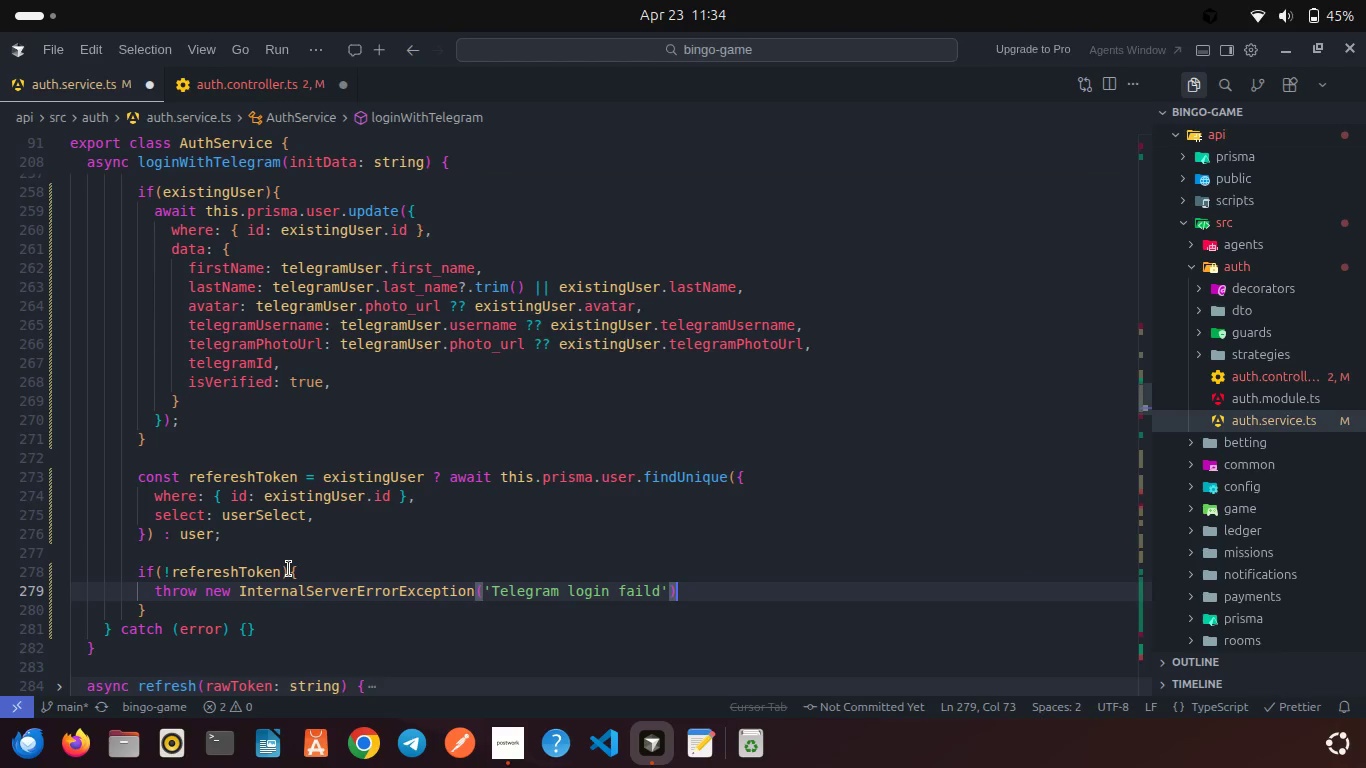 
key(Semicolon)
 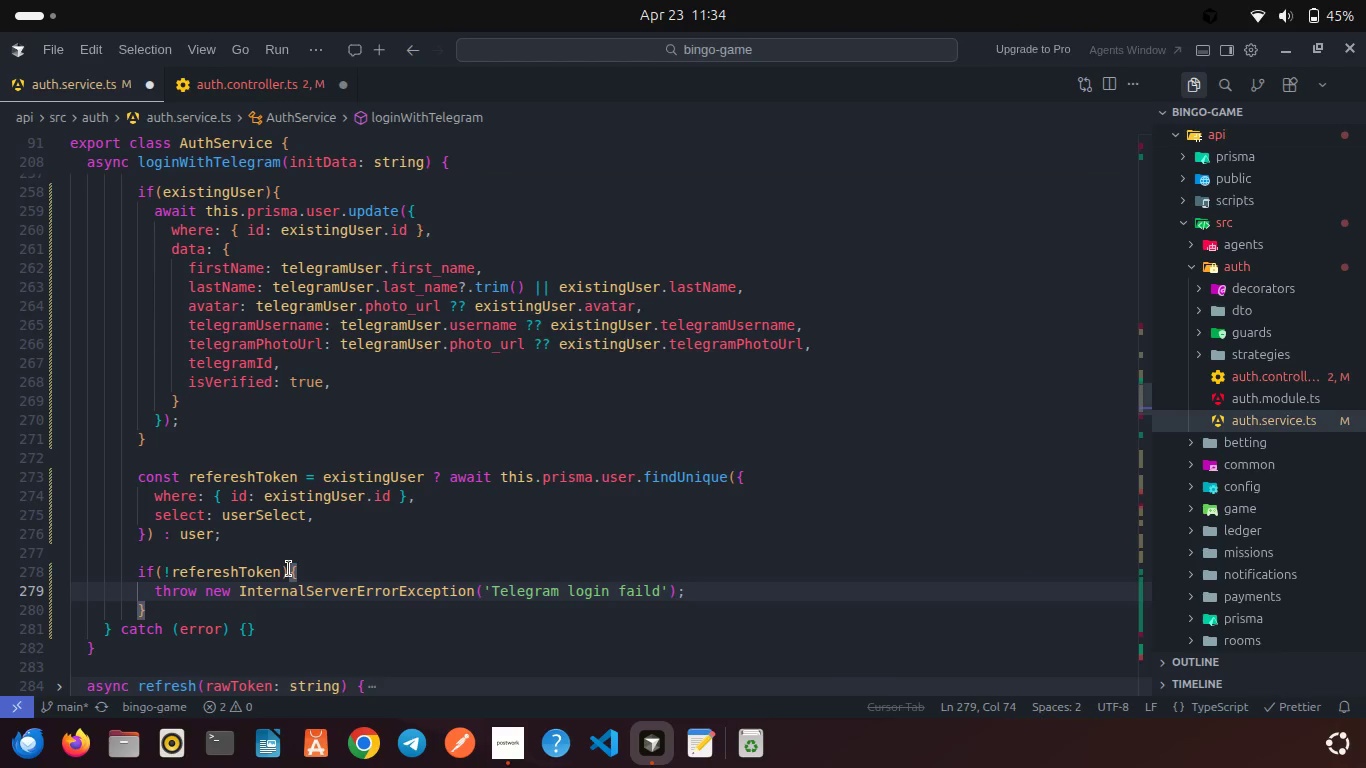 
key(ArrowDown)
 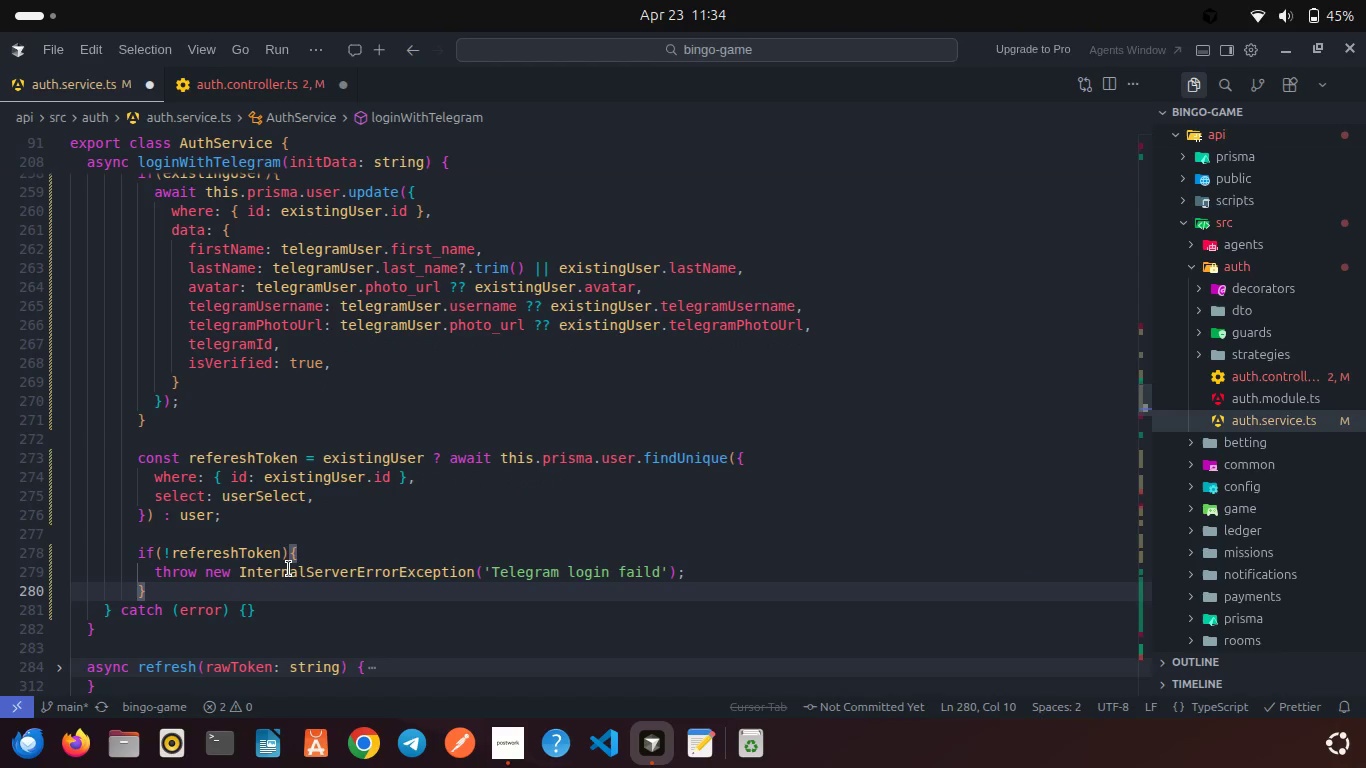 
key(Enter)
 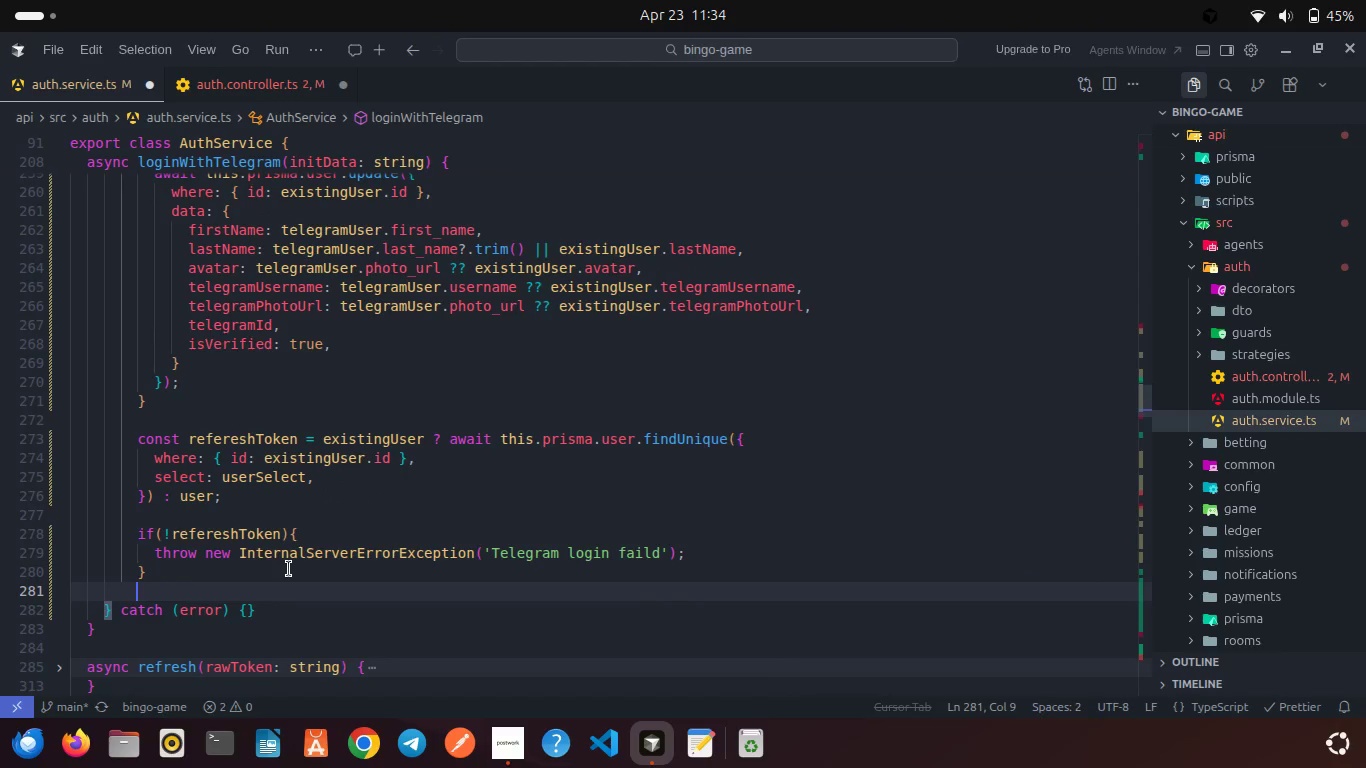 
key(Enter)
 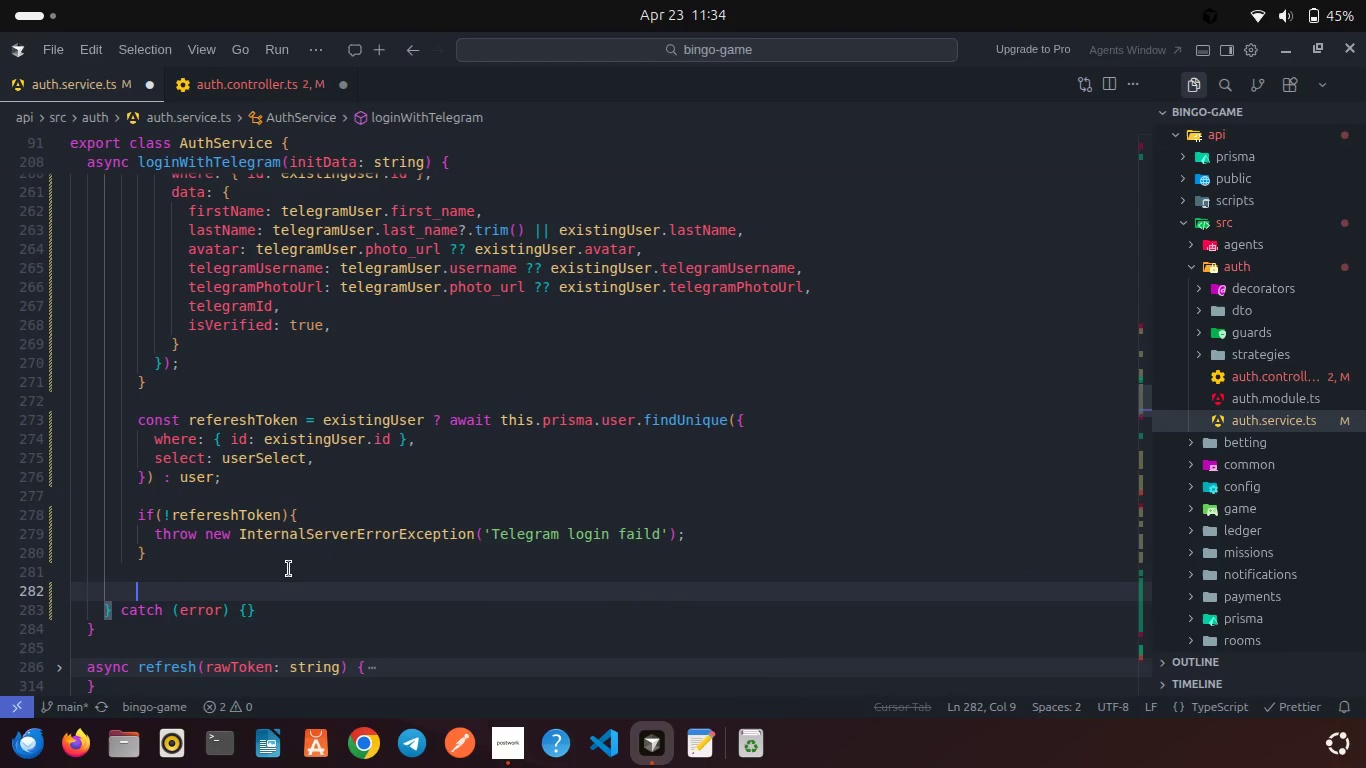 
type(const tokens = awai)
 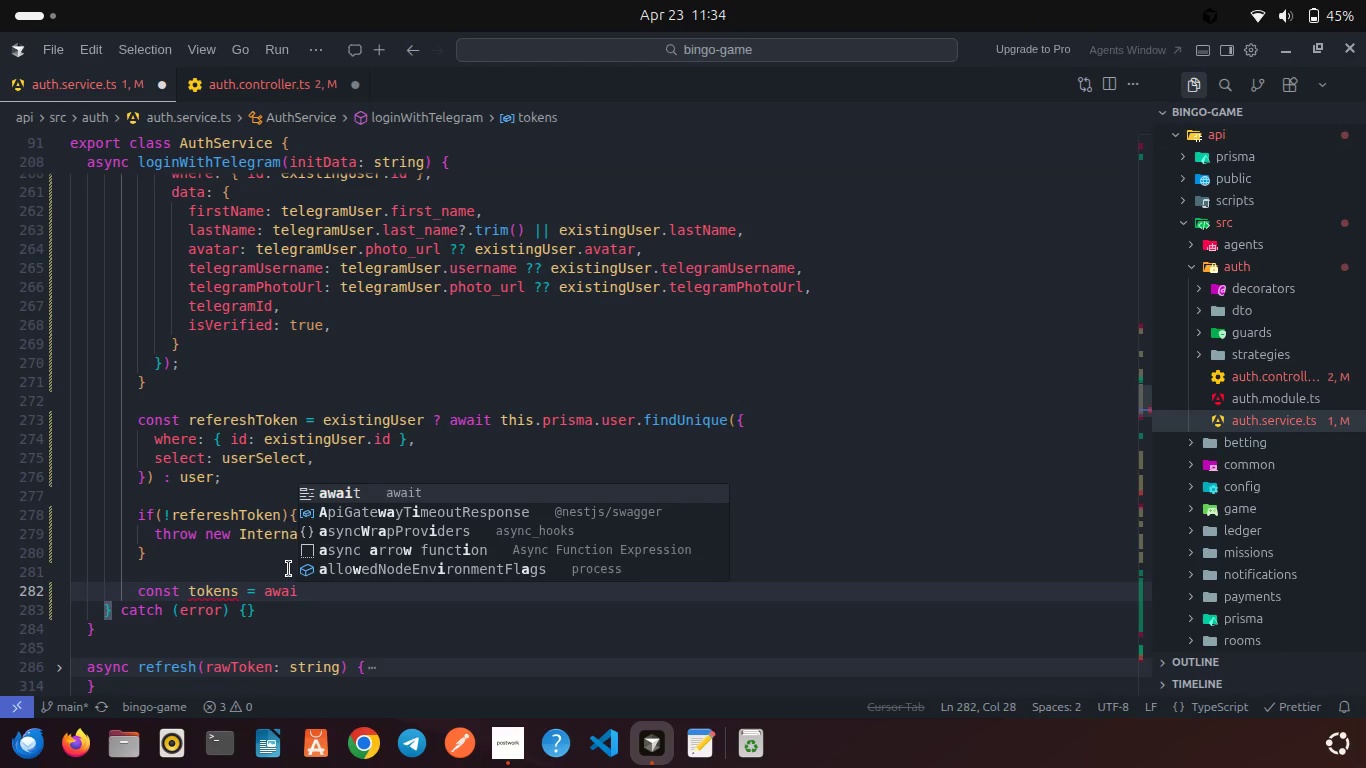 
key(Enter)
 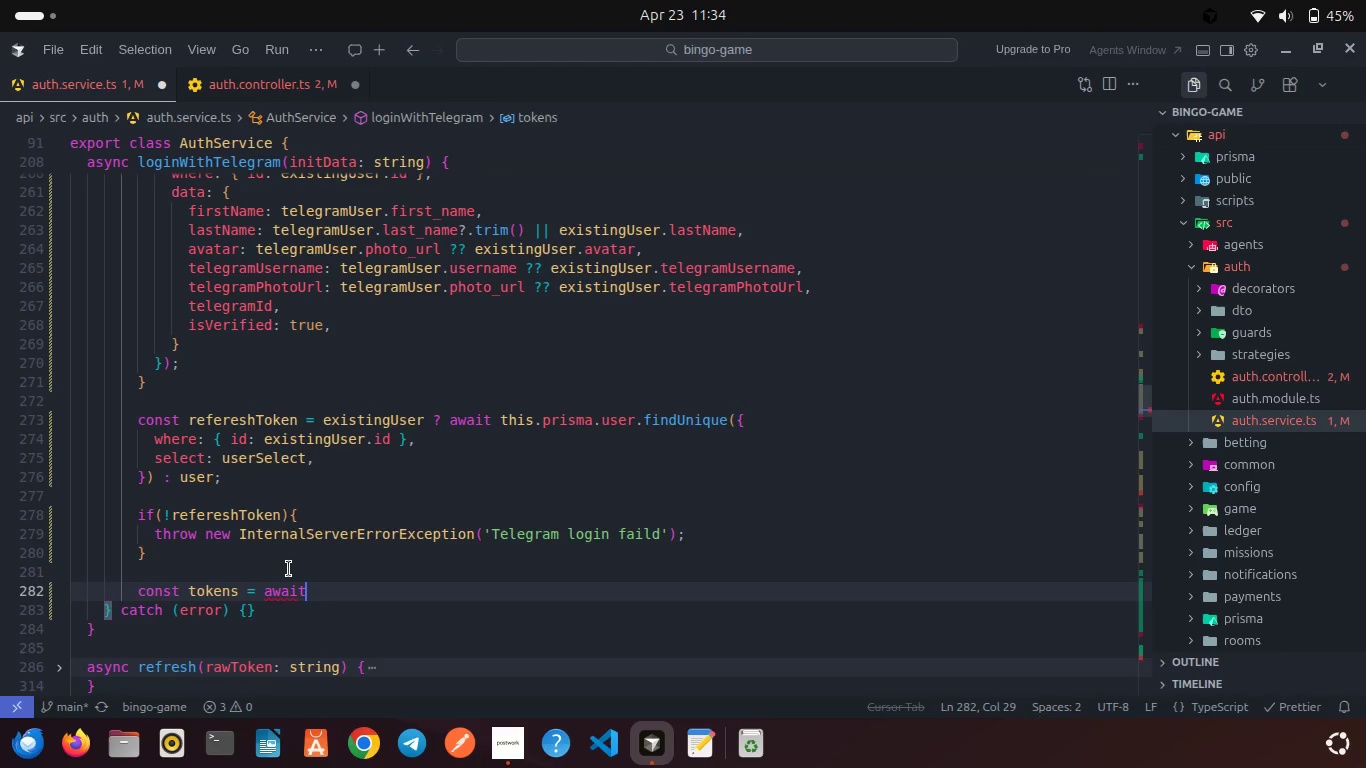 
type( this.is)
 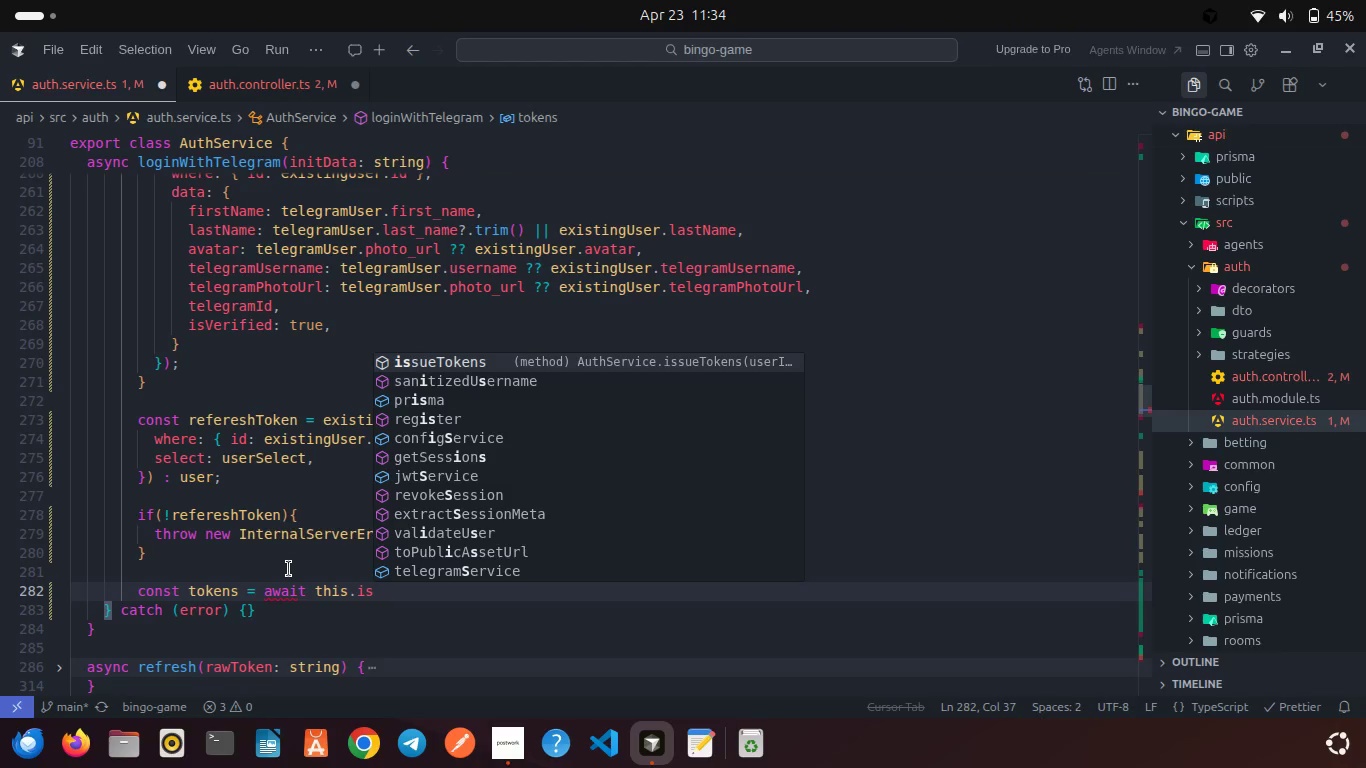 
key(Enter)
 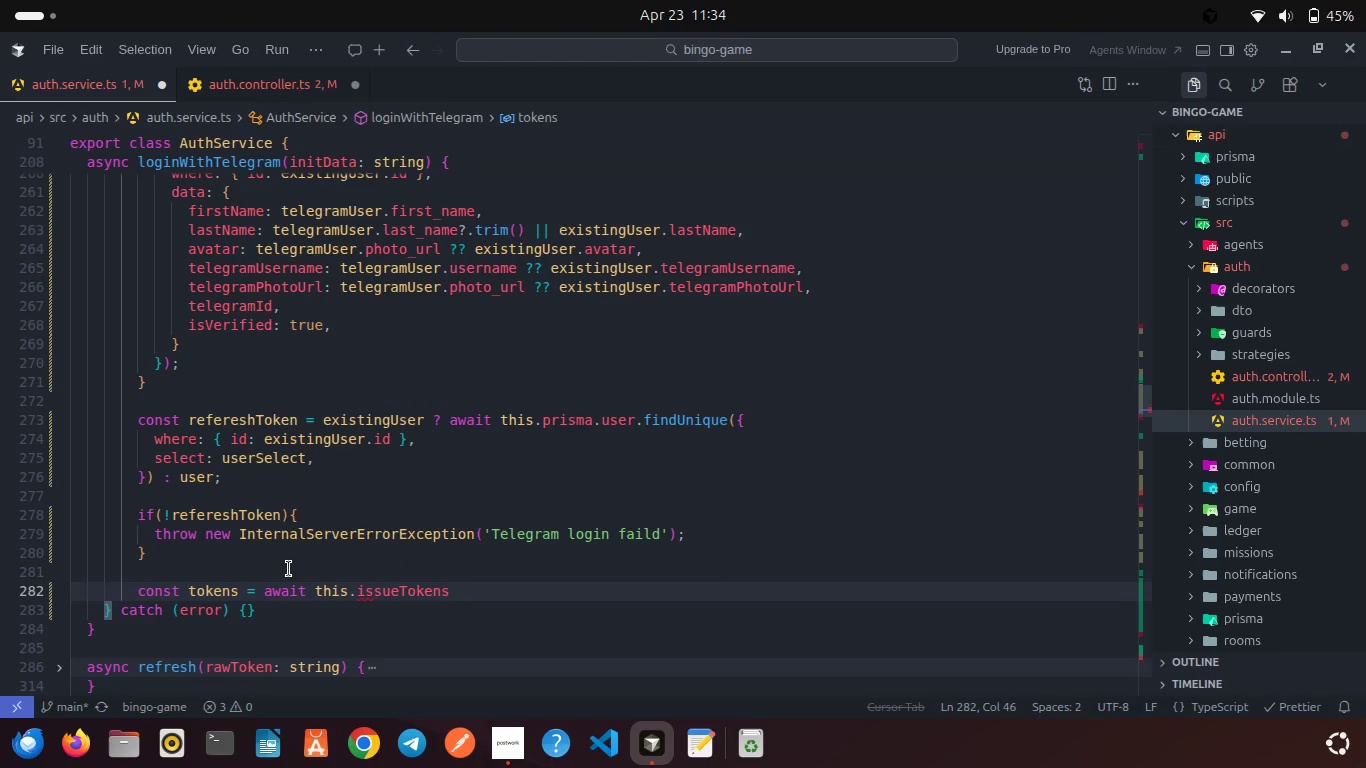 
key(Shift+9)
 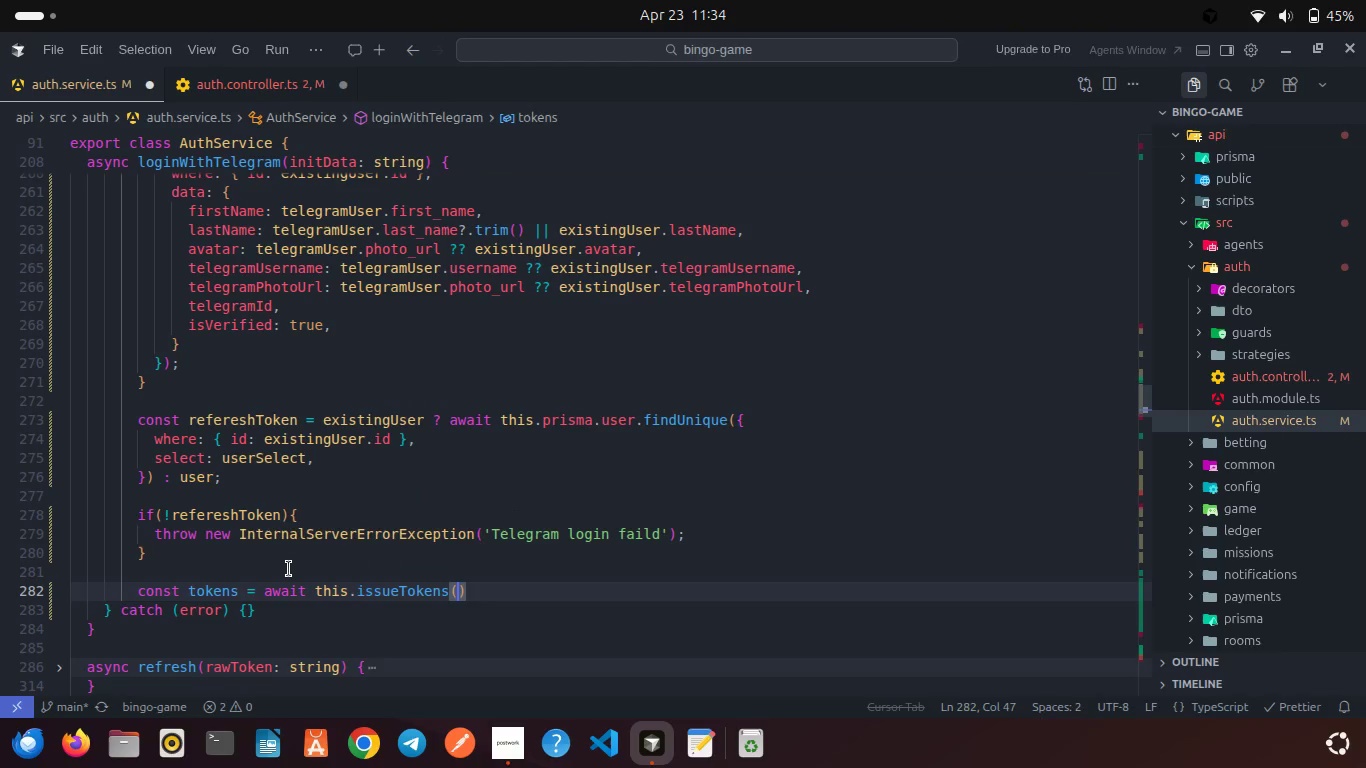 
key(Enter)
 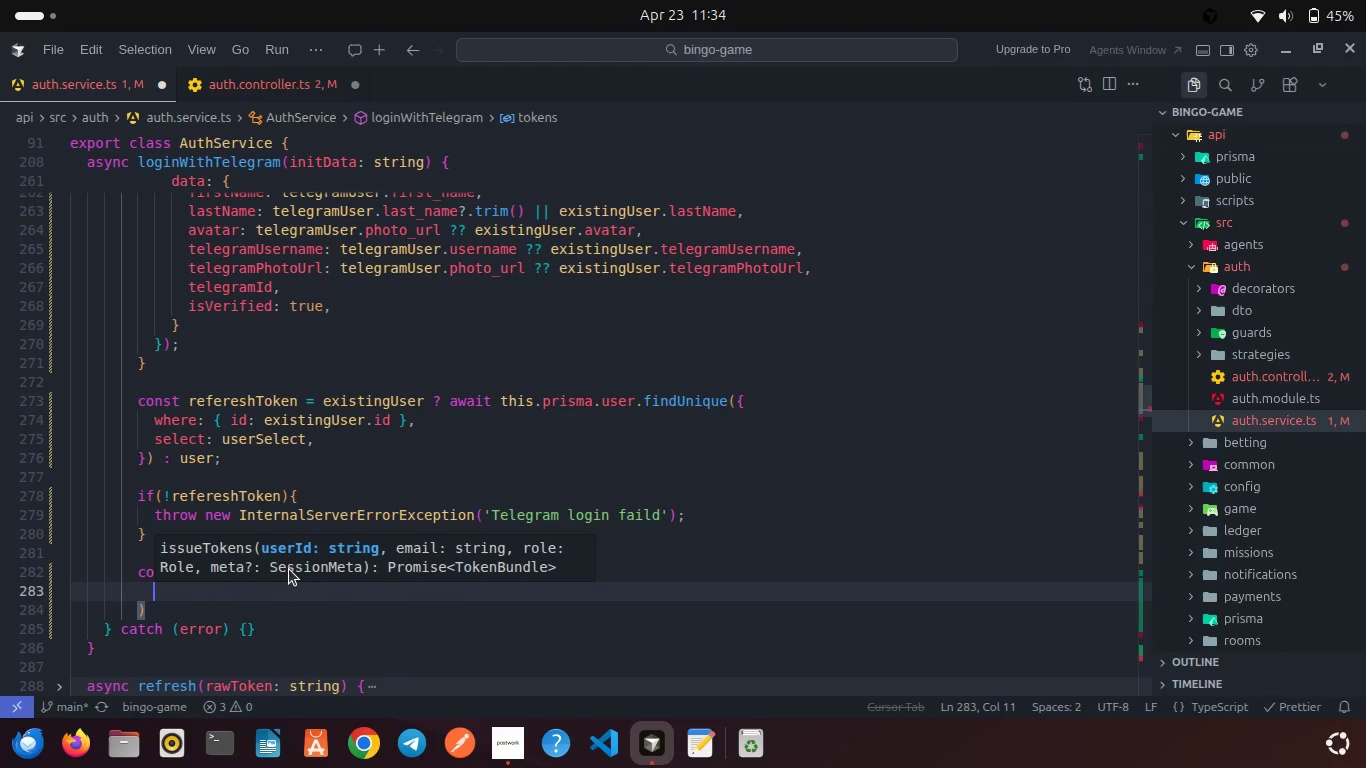 
type(refere)
 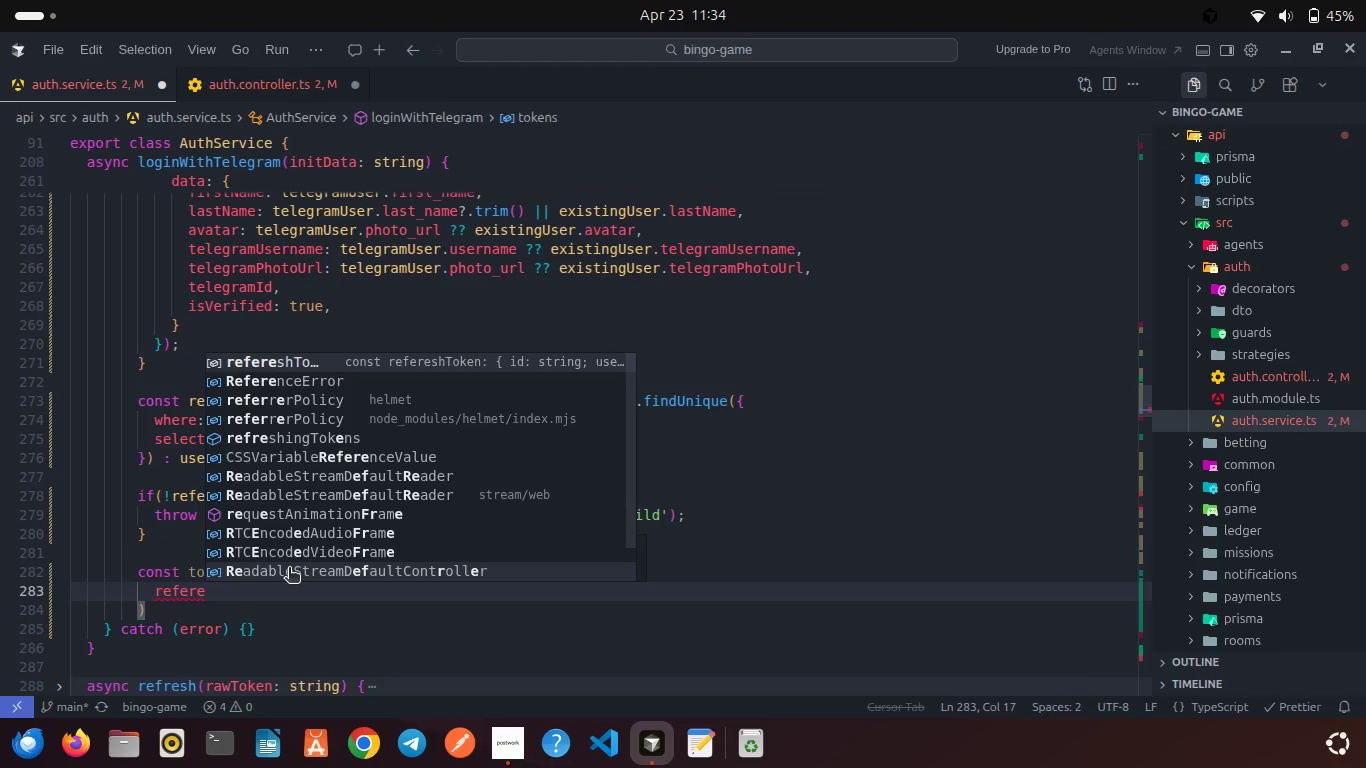 
wait(7.68)
 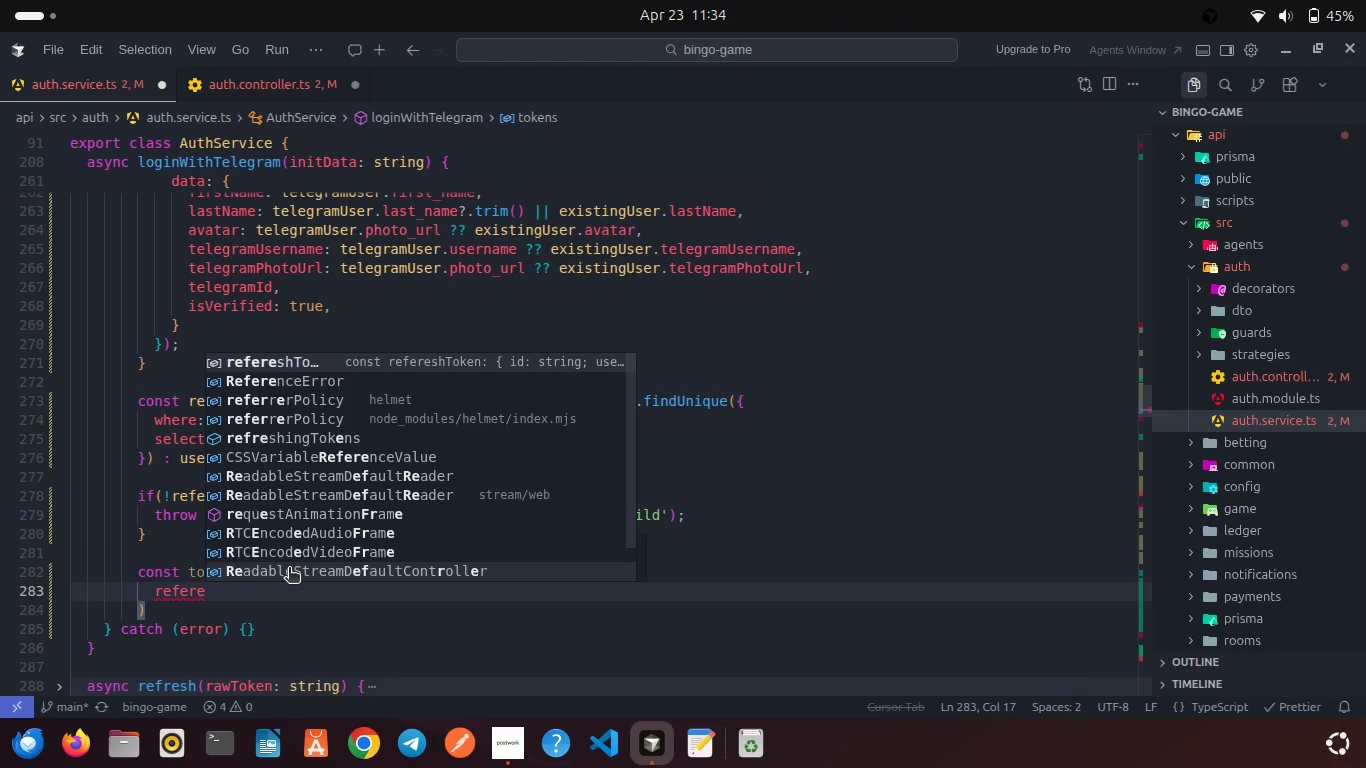 
key(Enter)
 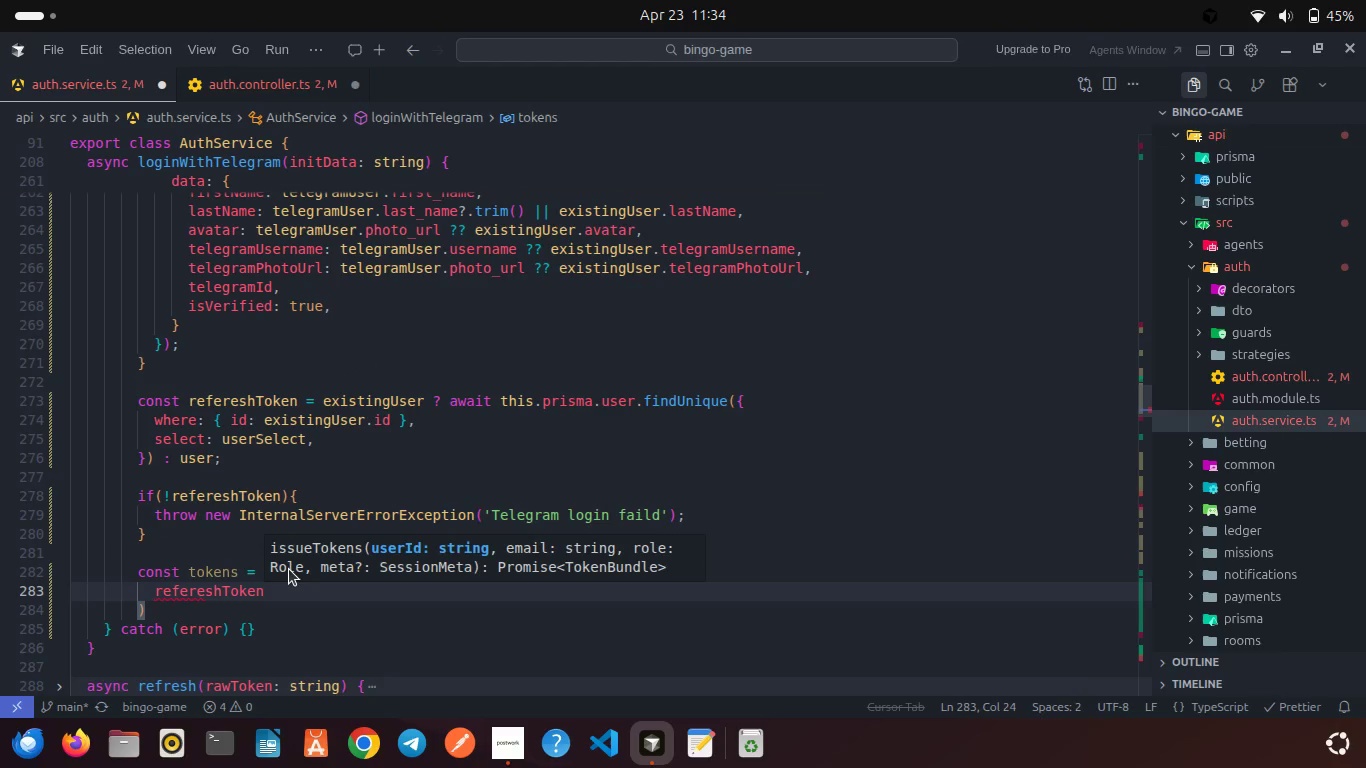 
key(Period)
 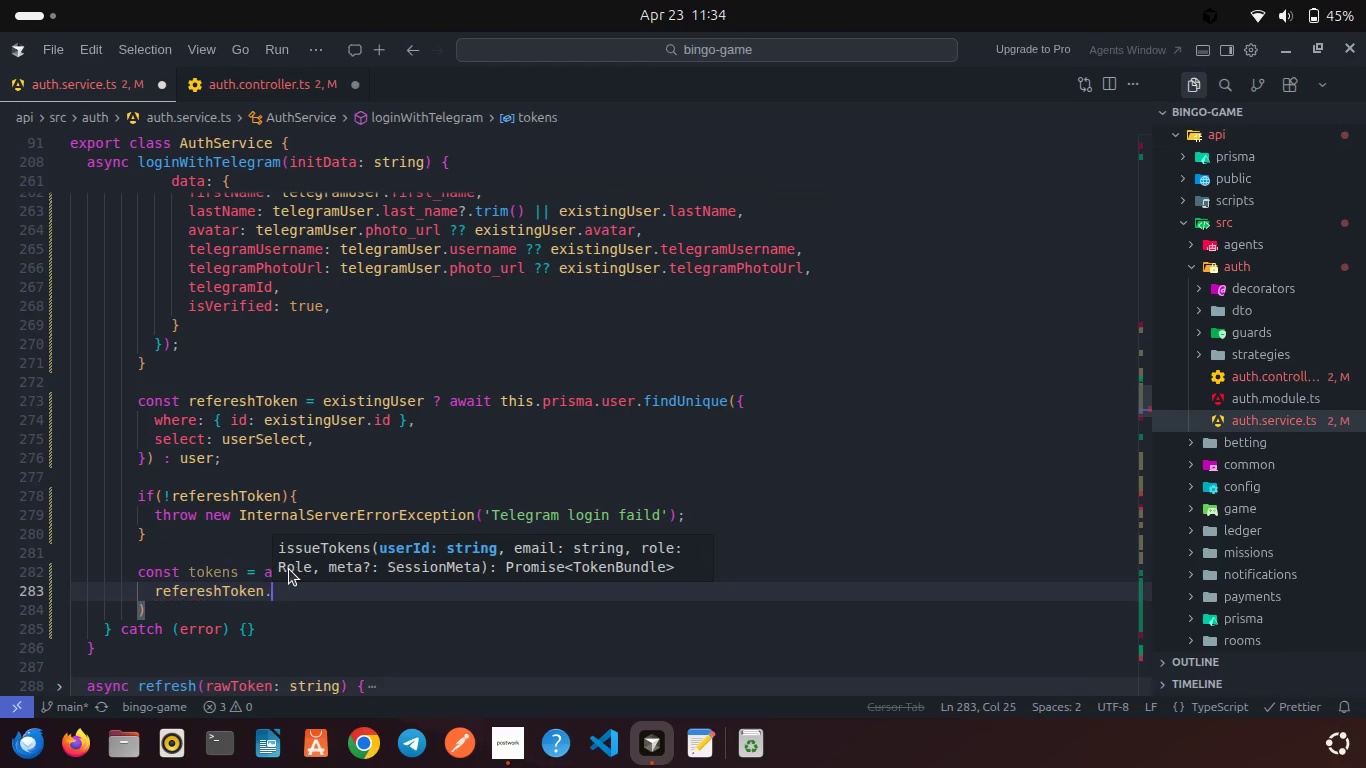 
key(Period)
 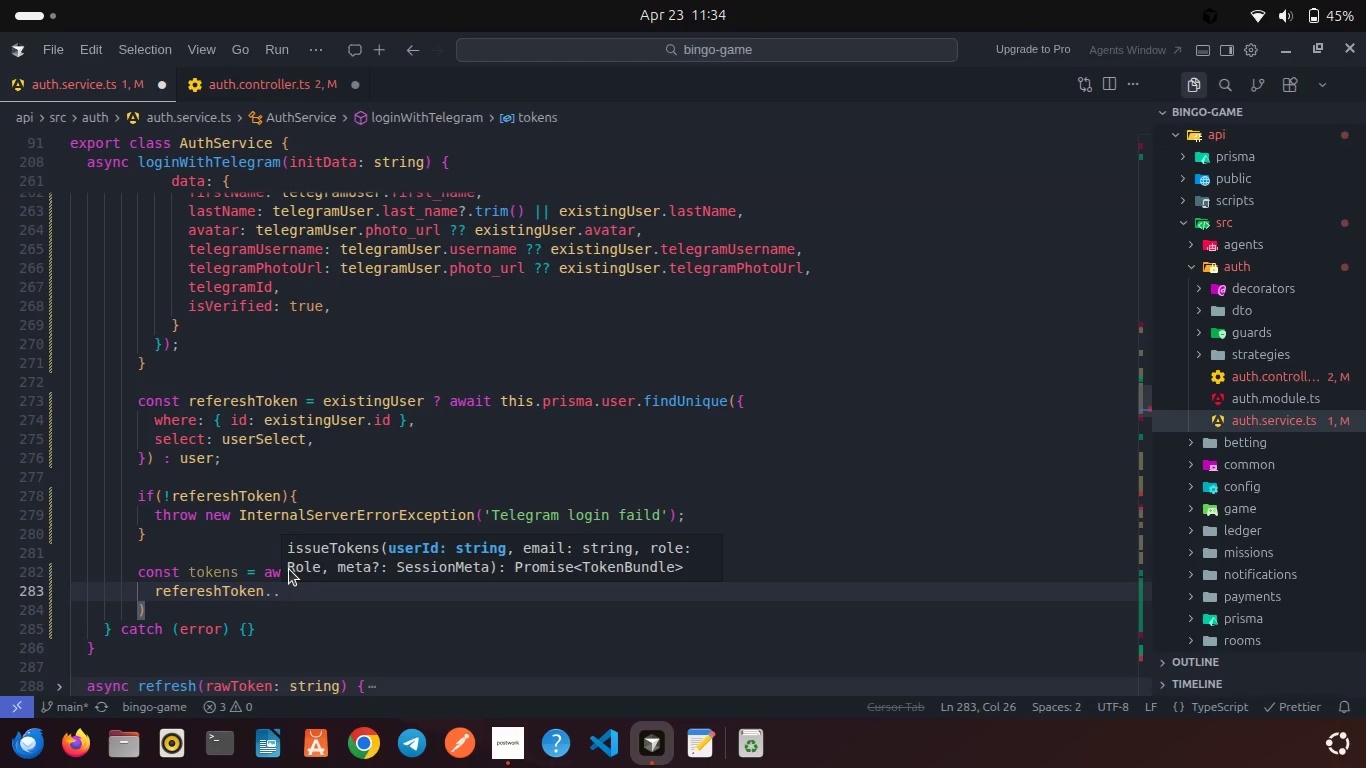 
key(Backspace)
 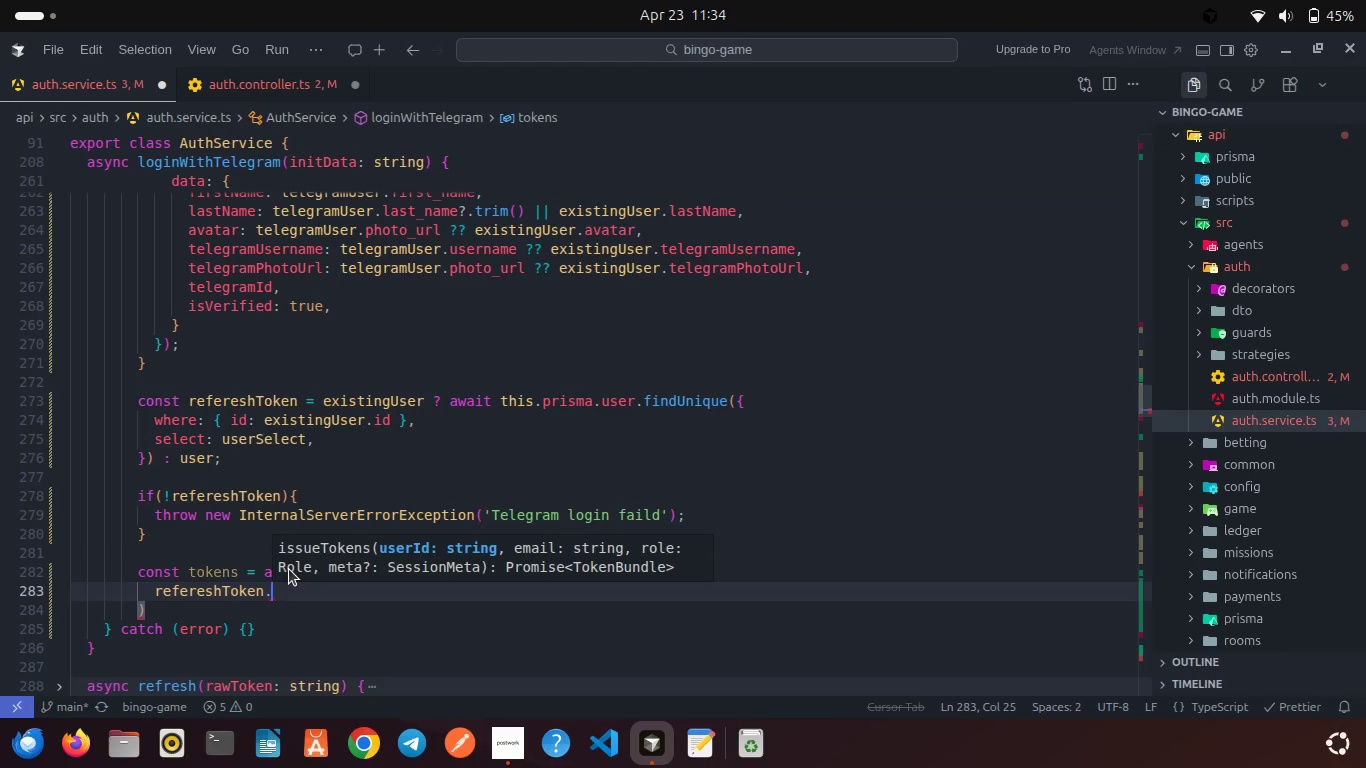 
key(Backspace)
 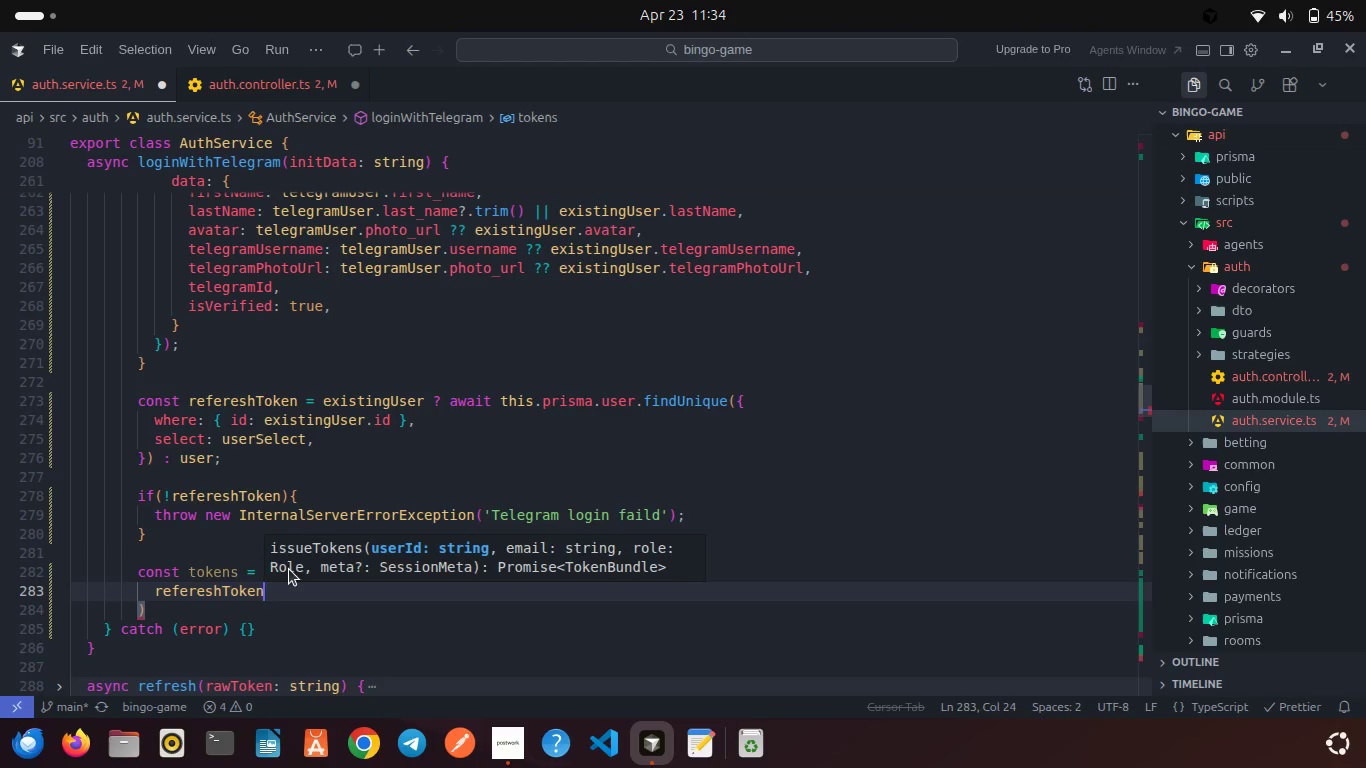 
key(Backspace)
 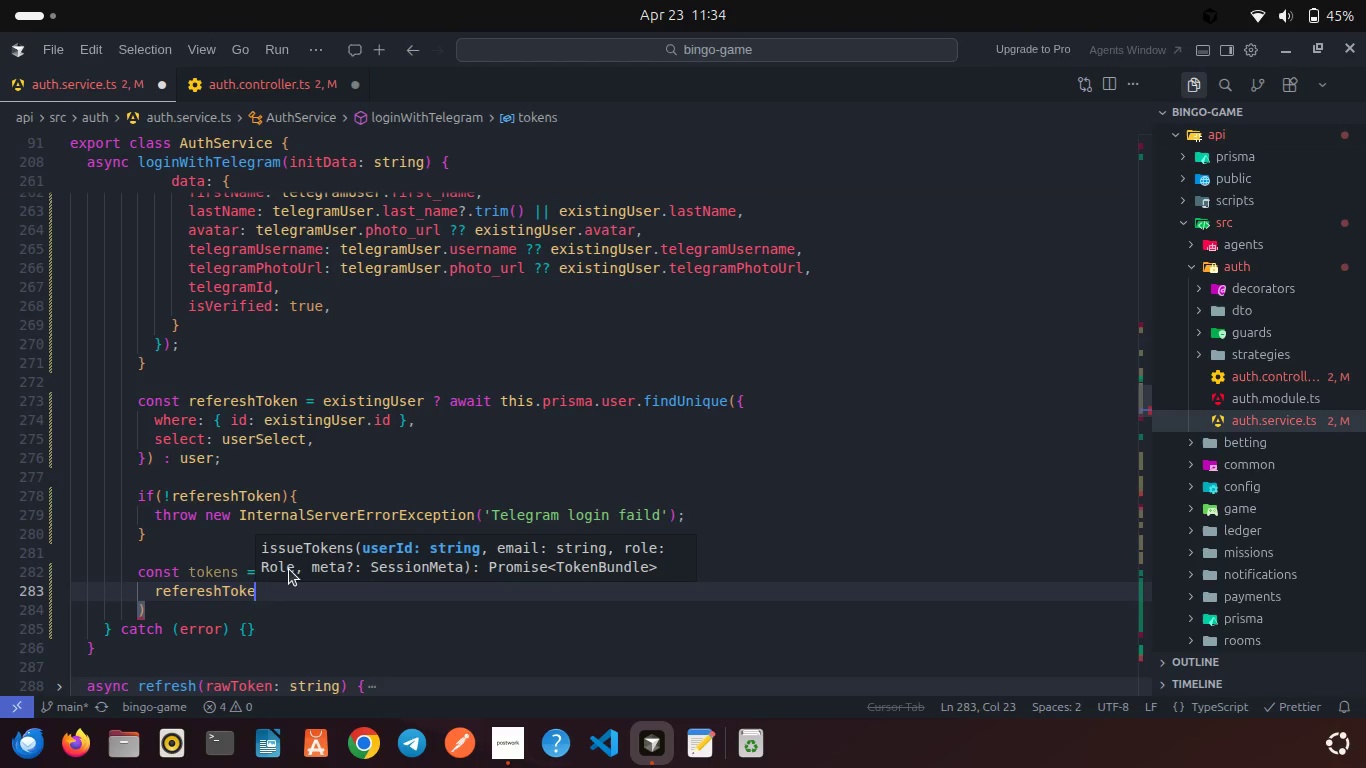 
key(Backspace)
 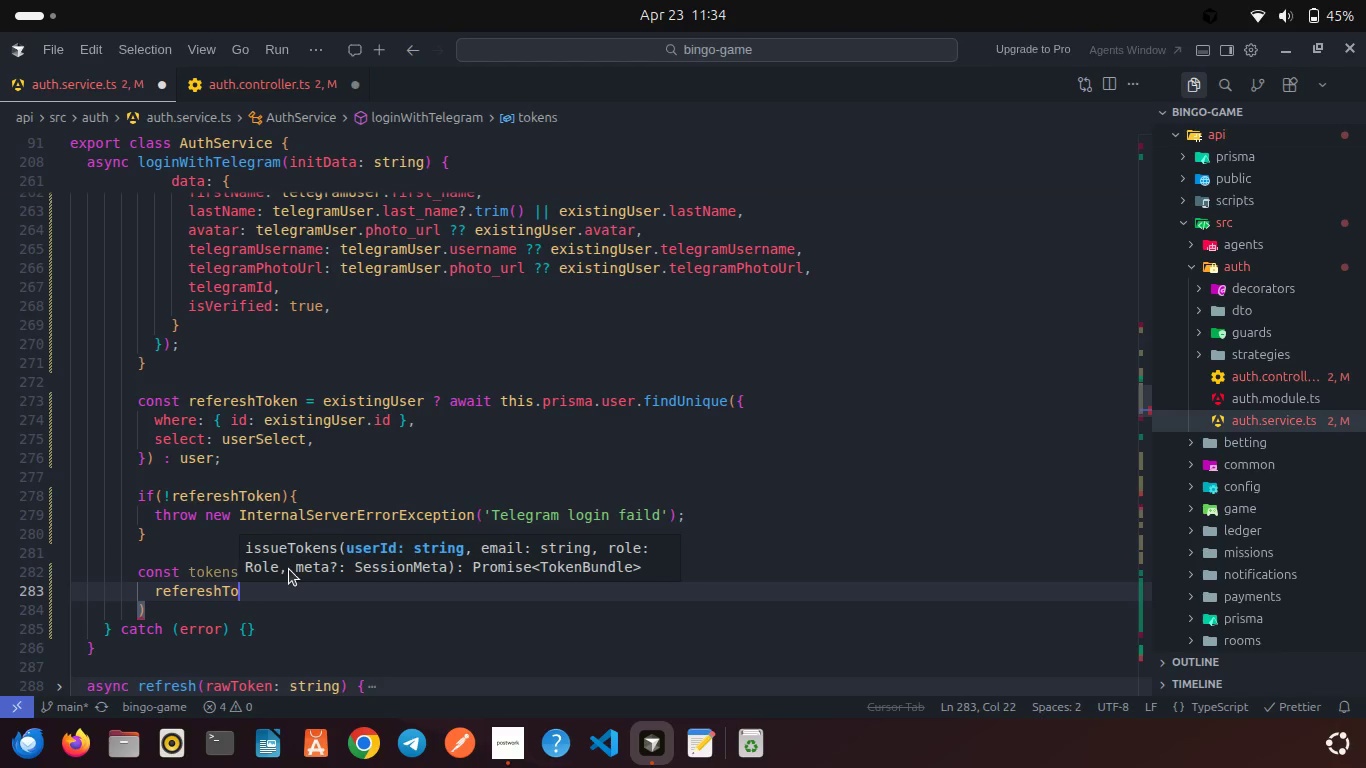 
key(Backspace)
 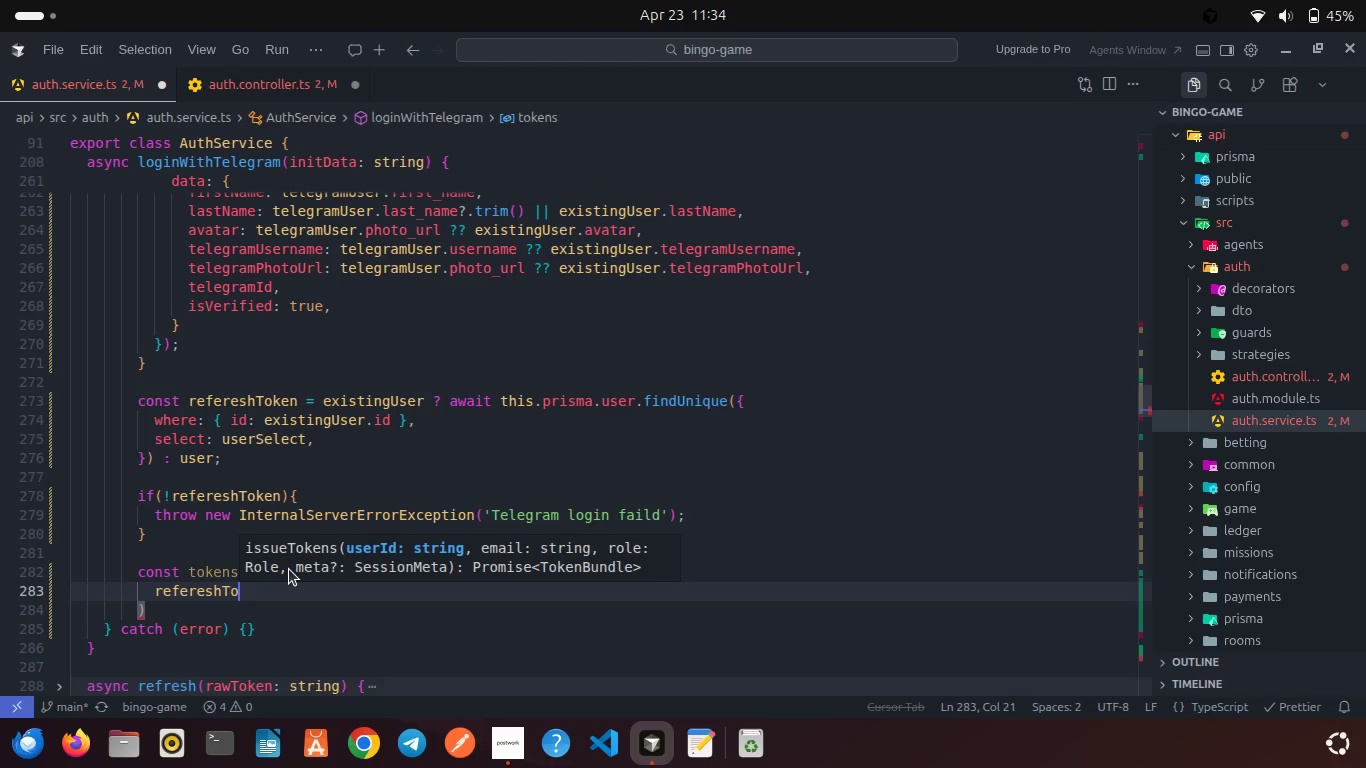 
key(Backspace)
 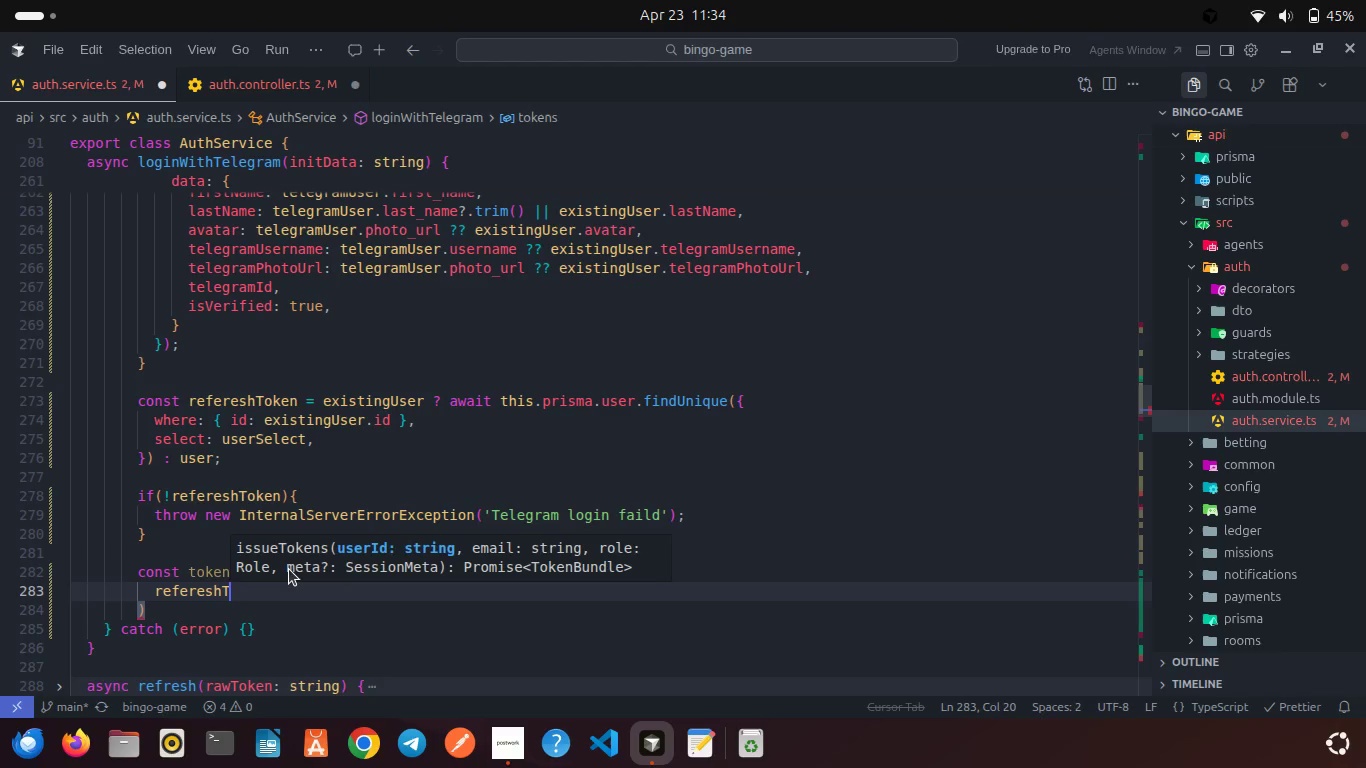 
key(Backspace)
 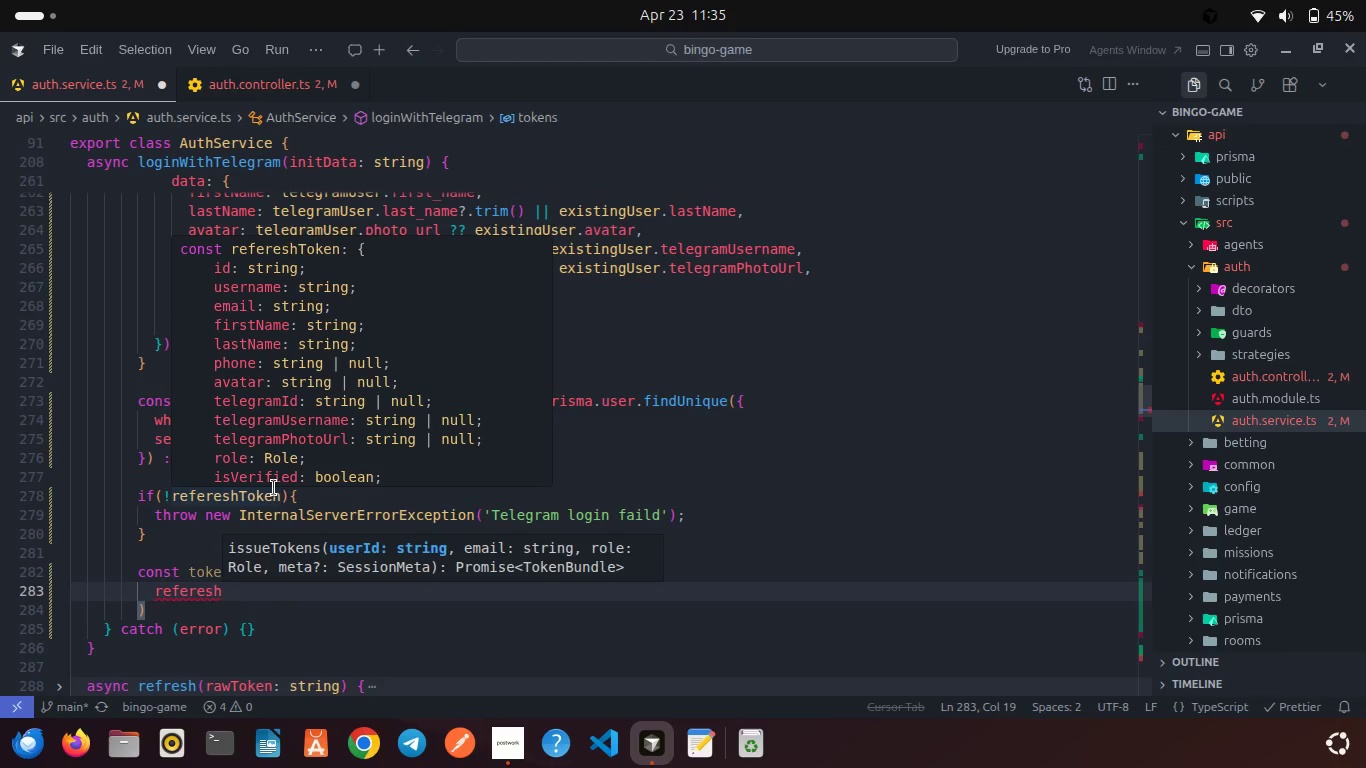 
wait(7.72)
 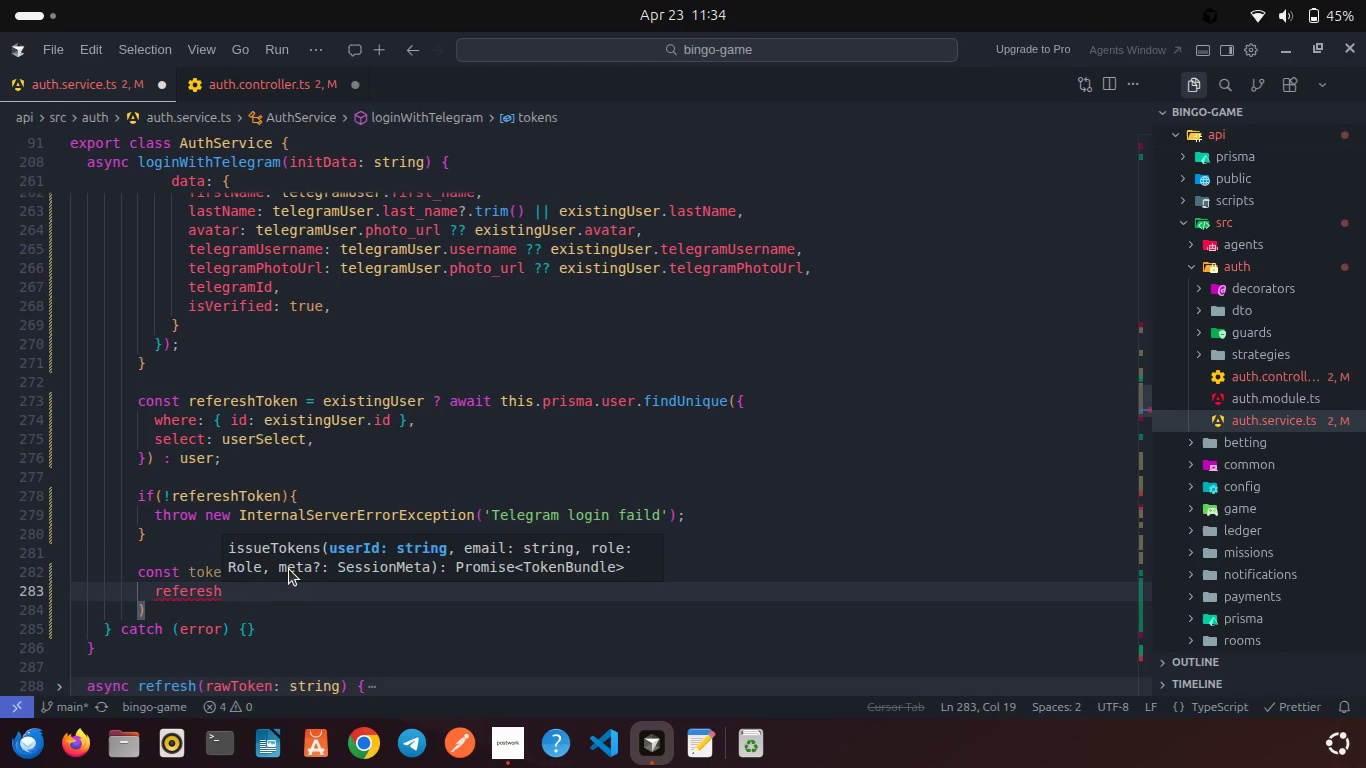 
left_click([267, 546])
 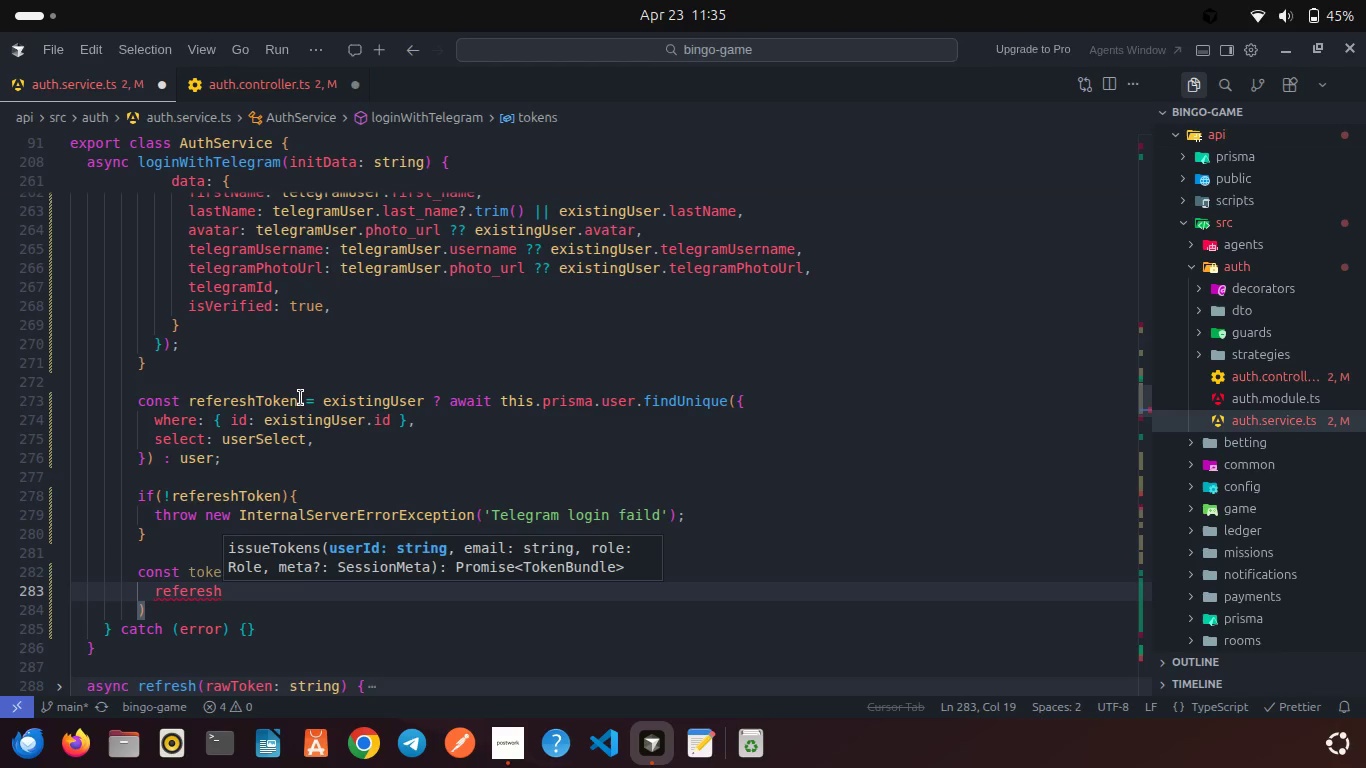 
left_click([302, 396])
 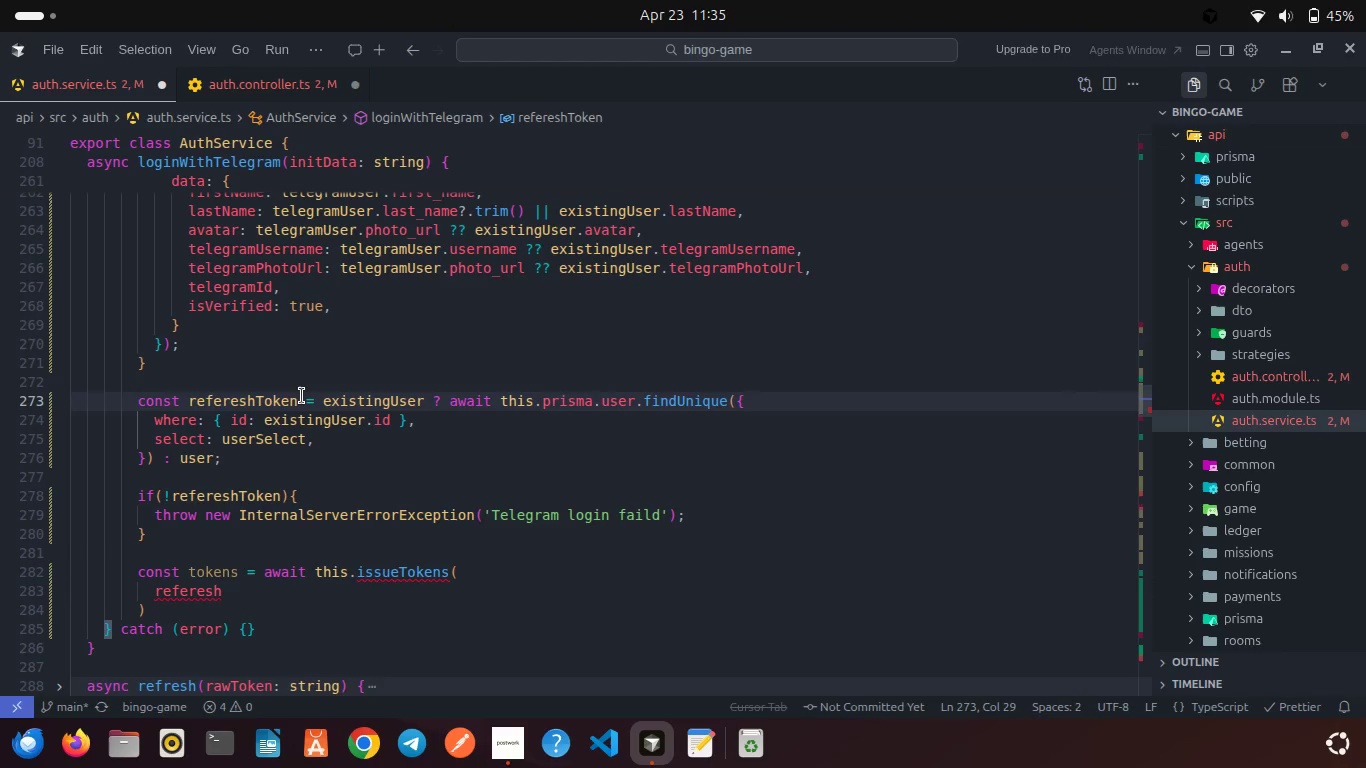 
key(ArrowLeft)
 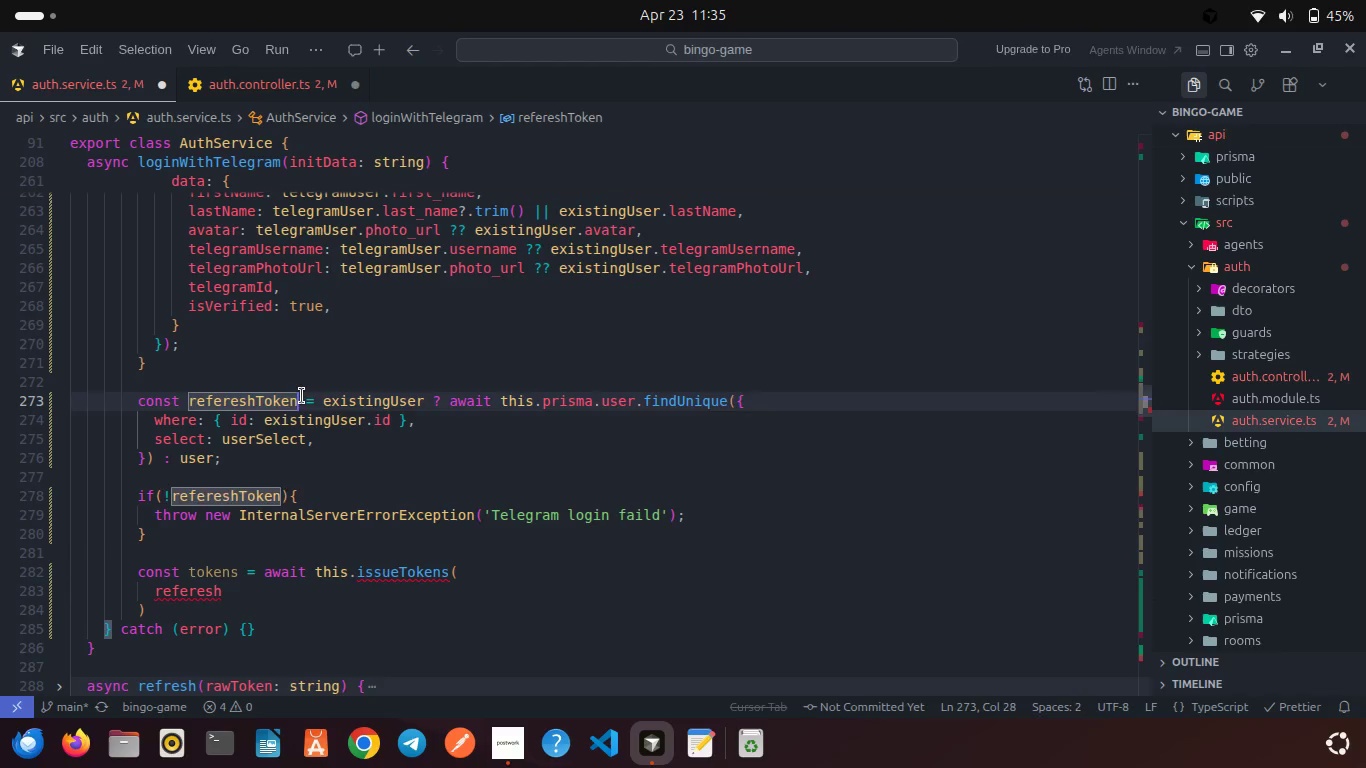 
key(Backspace)
key(Backspace)
key(Backspace)
key(Backspace)
key(Backspace)
type(edUser)
 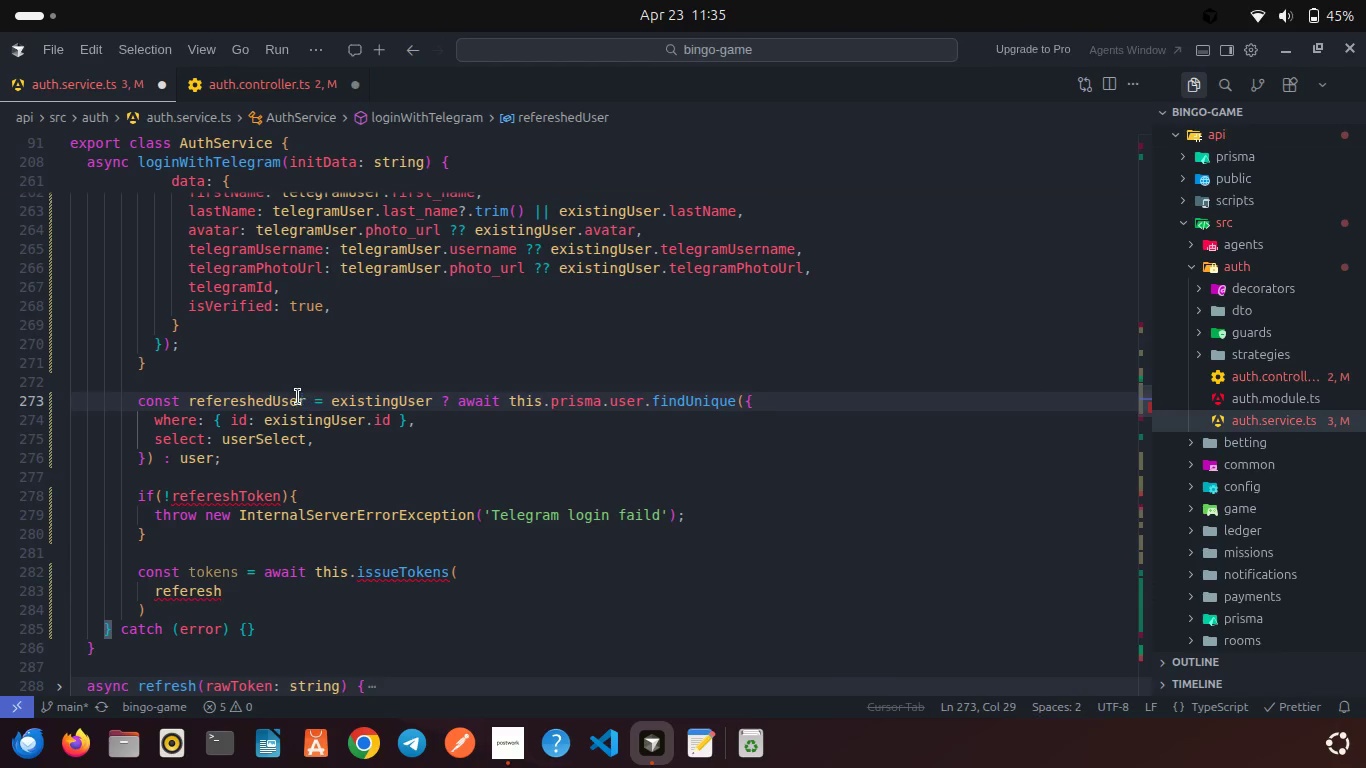 
double_click([280, 398])
 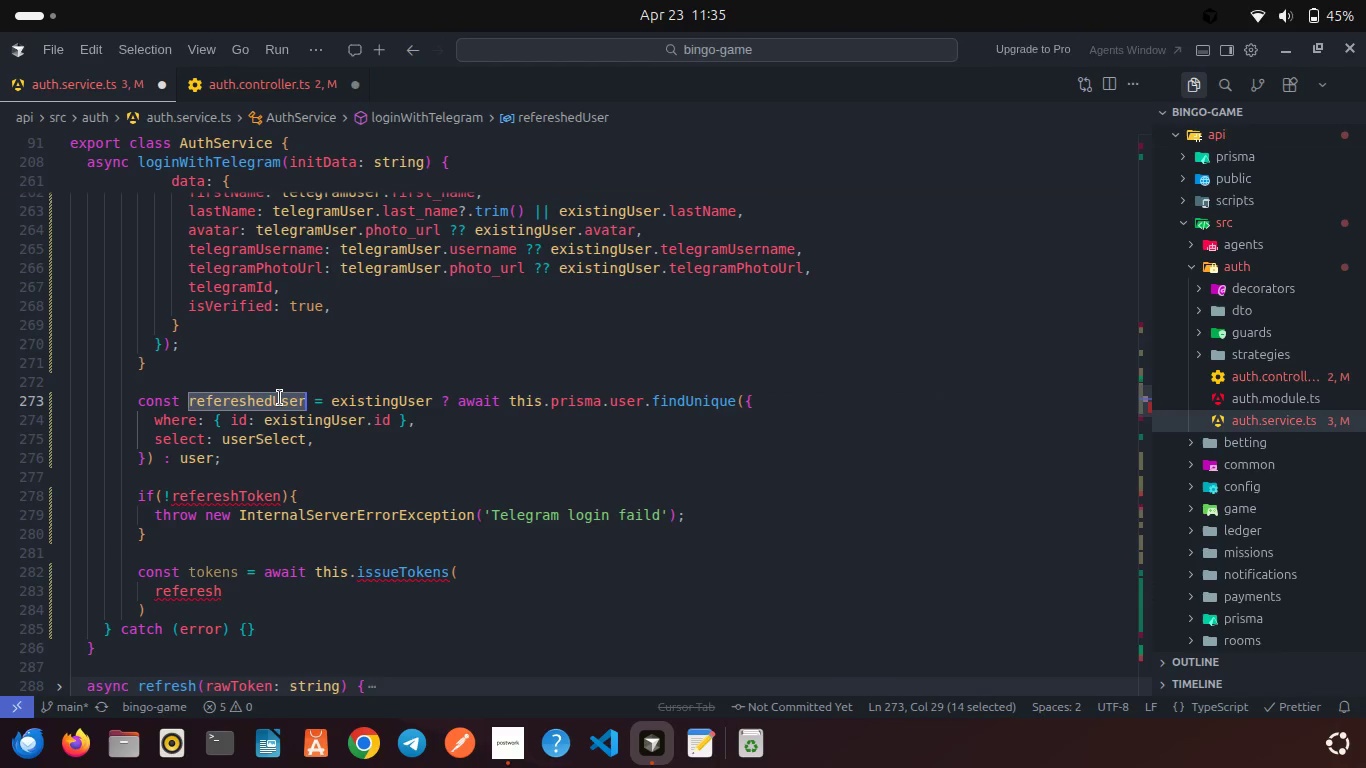 
key(Control+C)
 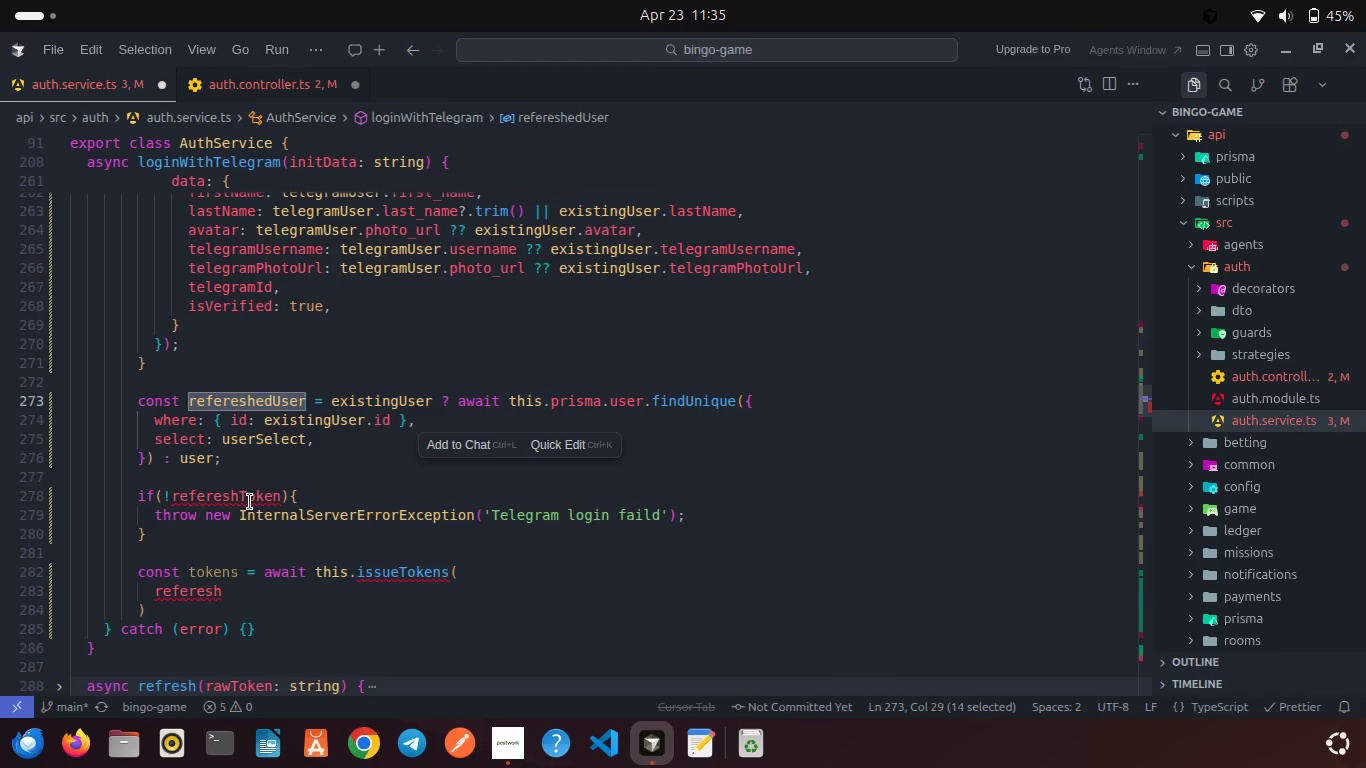 
double_click([250, 502])
 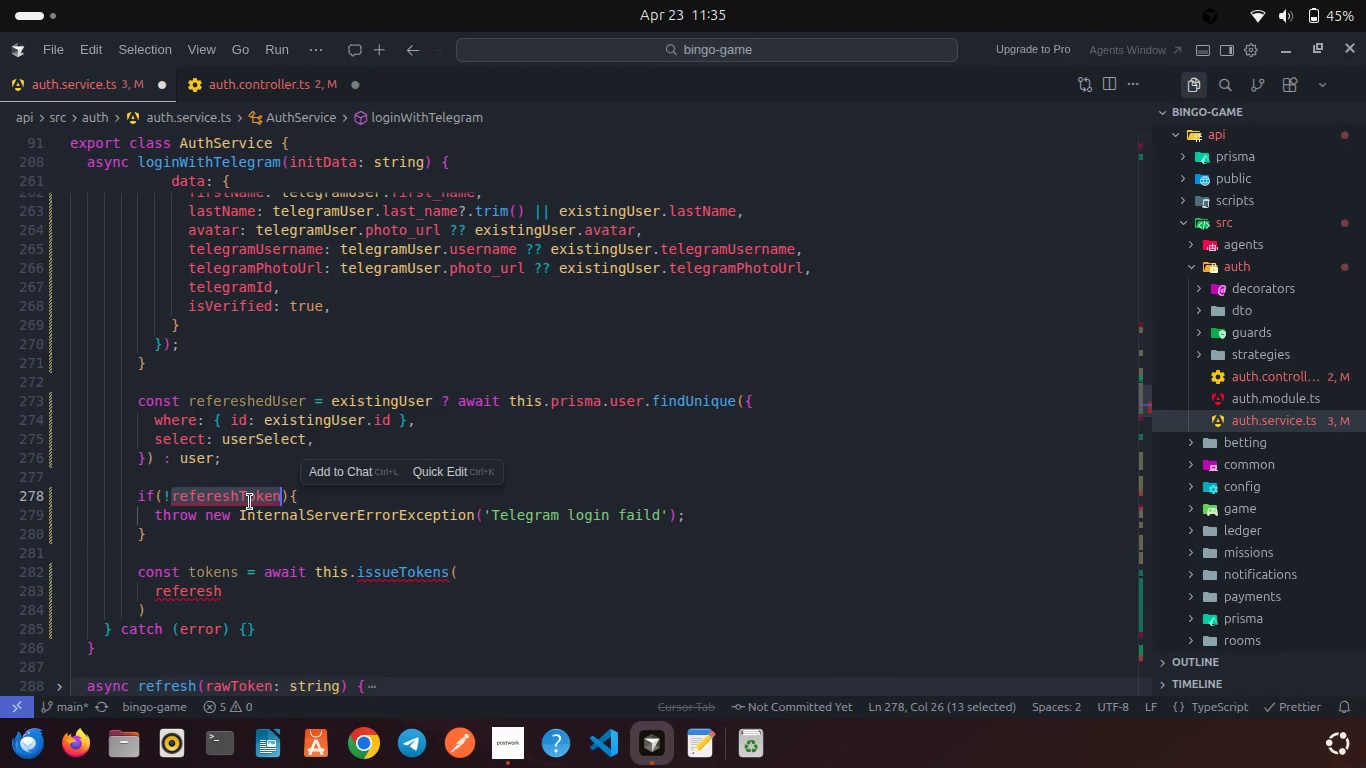 
key(Control+V)
 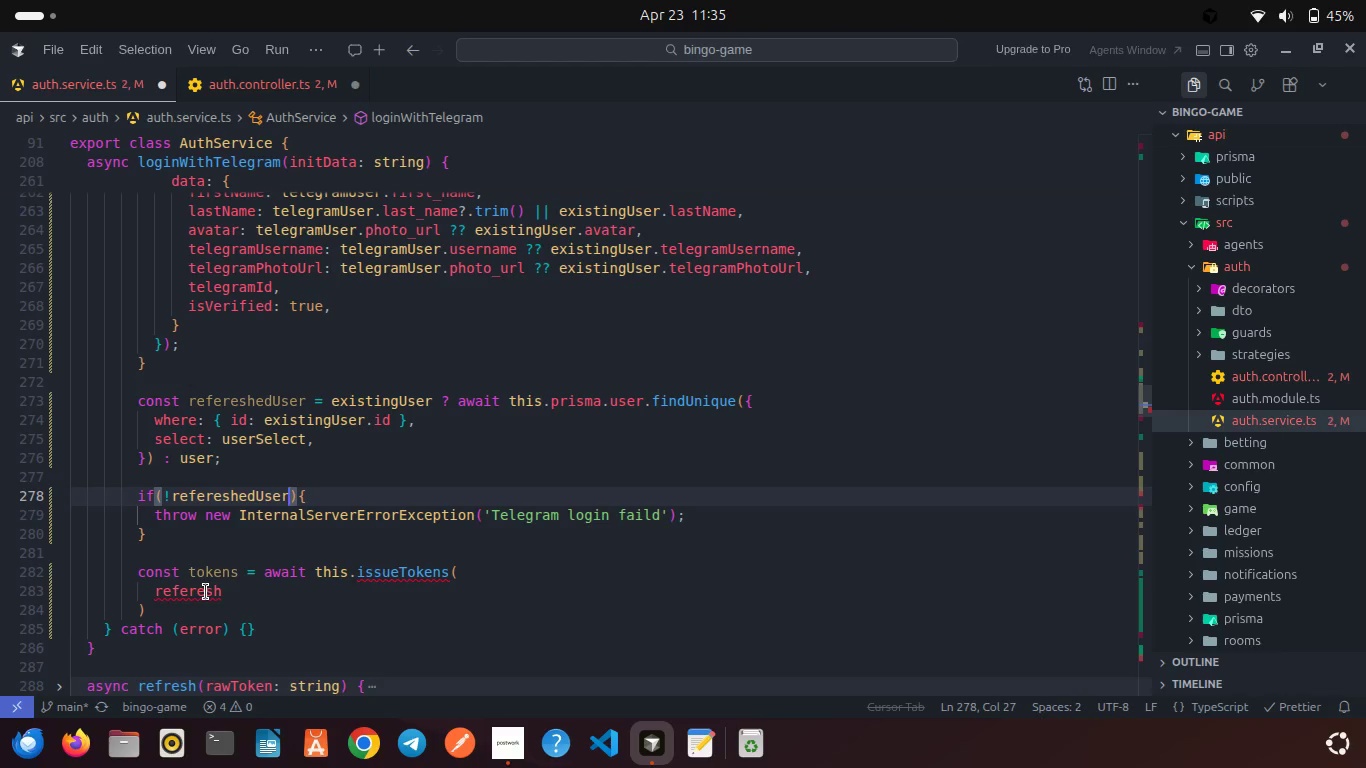 
double_click([206, 592])
 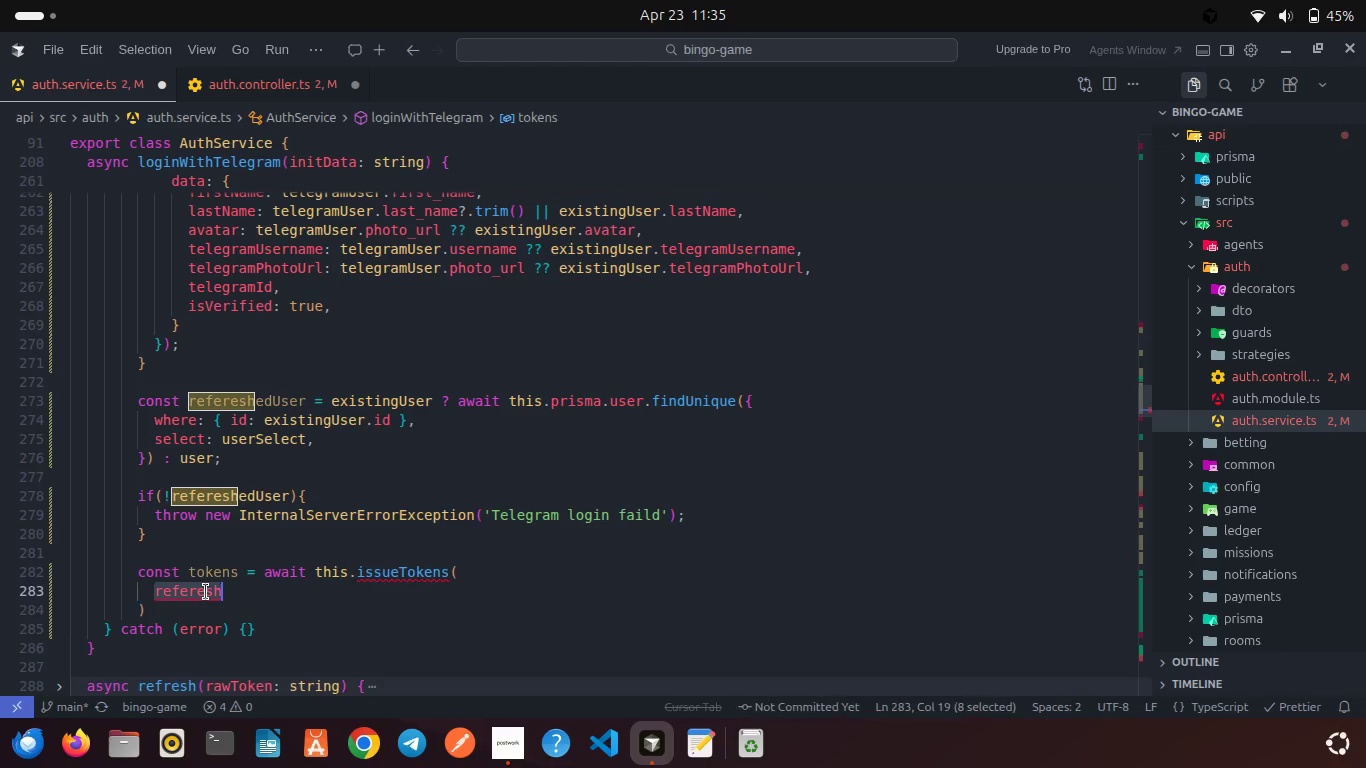 
triple_click([206, 592])
 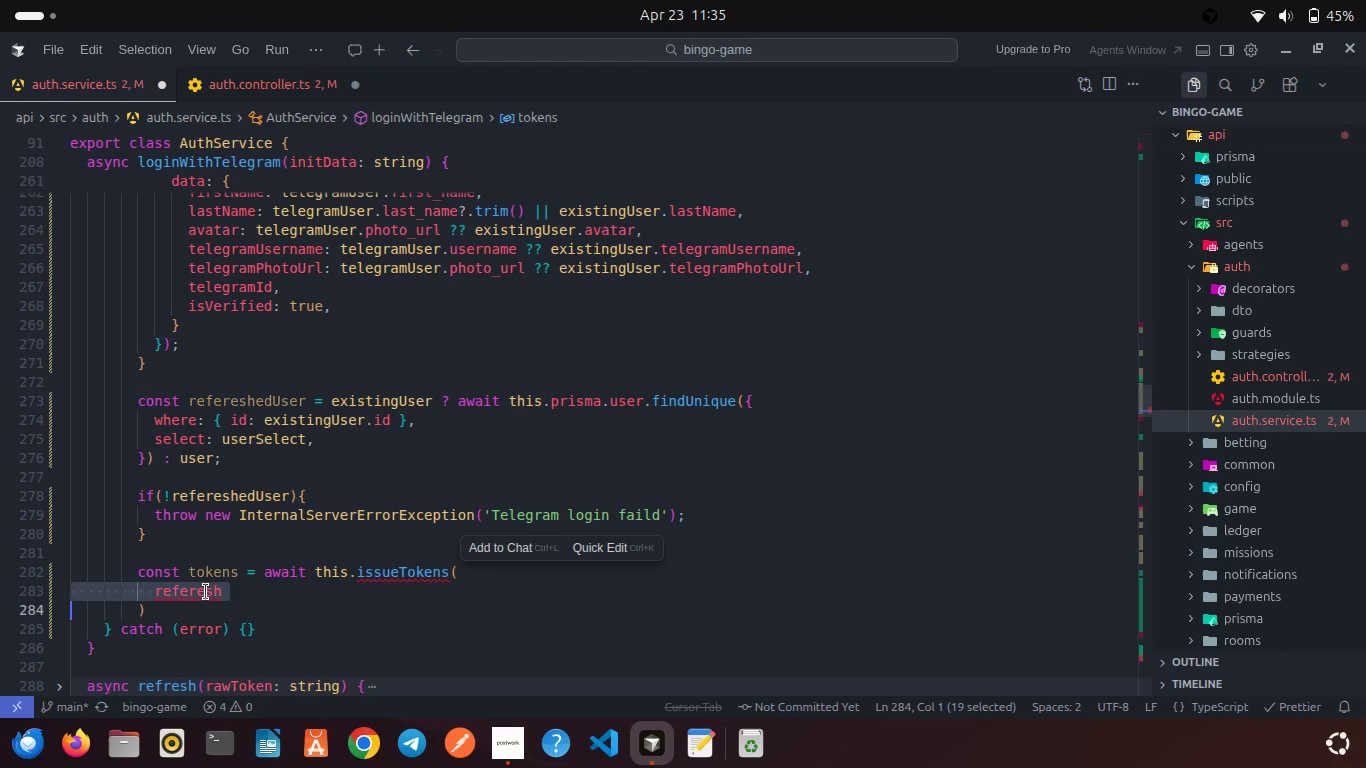 
key(Control+ControlLeft)
 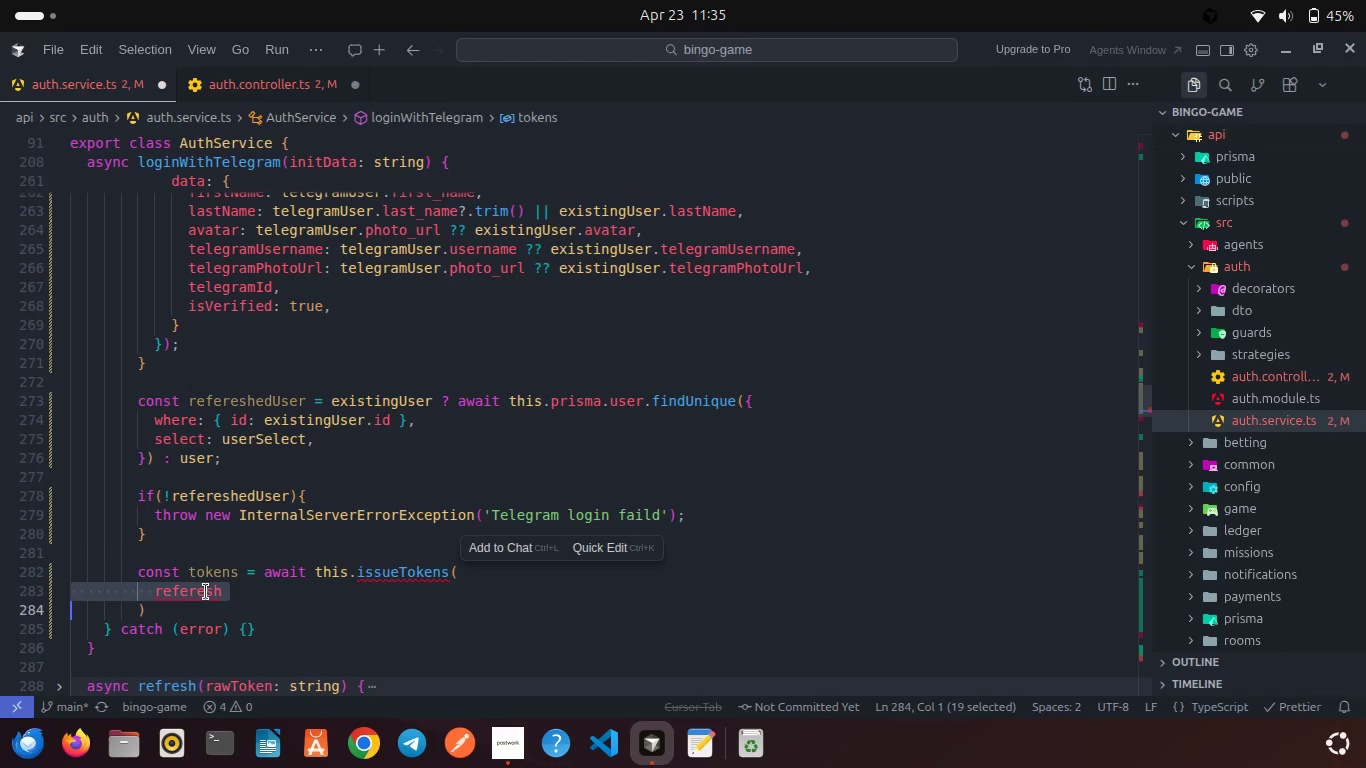 
key(Control+V)
 